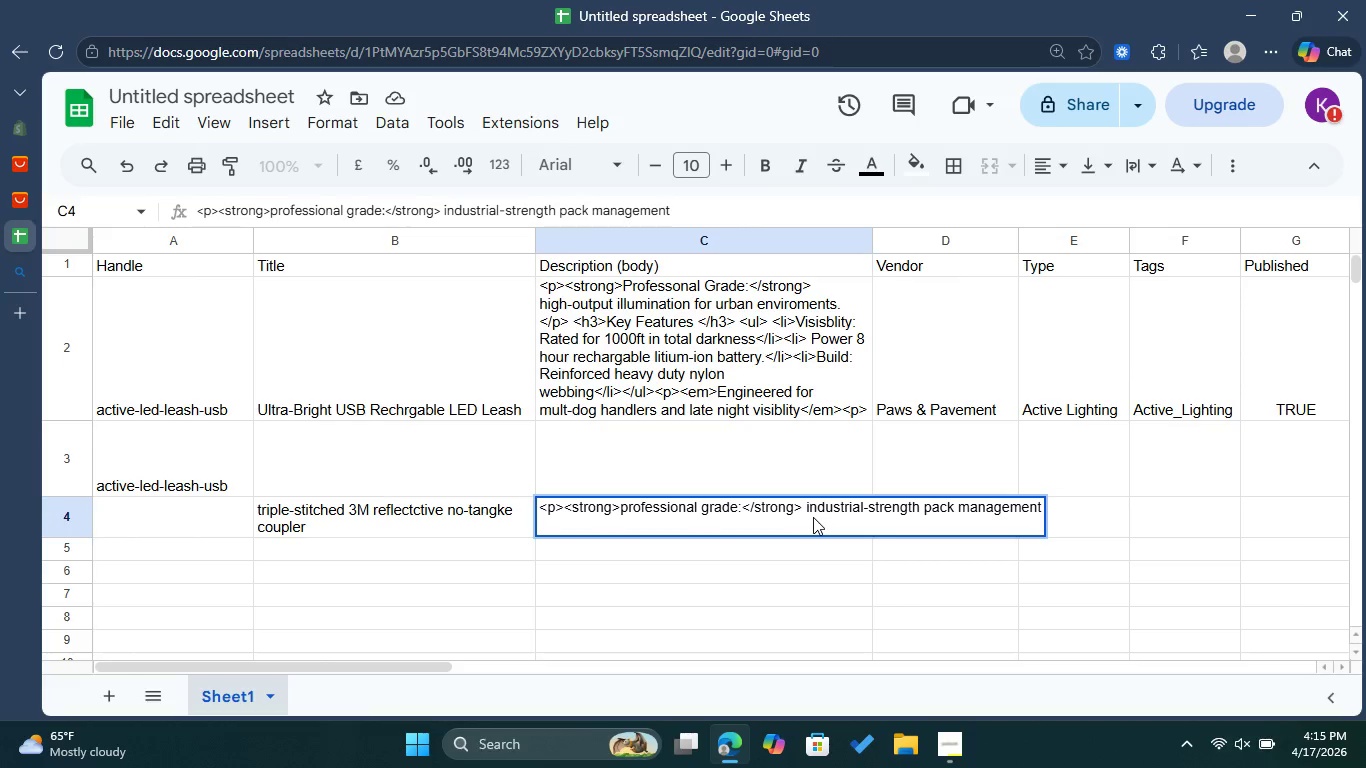 
type( for mulr)
key(Backspace)
type(ti)
 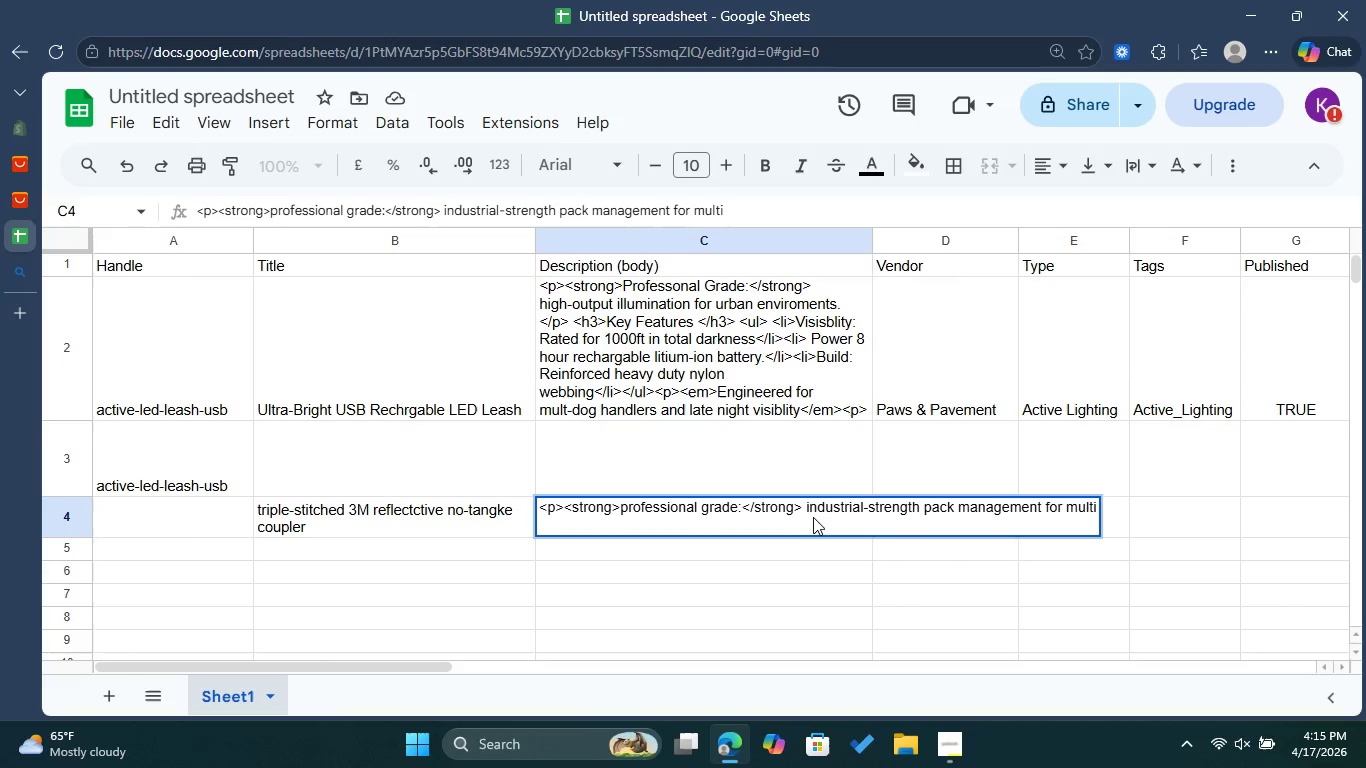 
wait(5.42)
 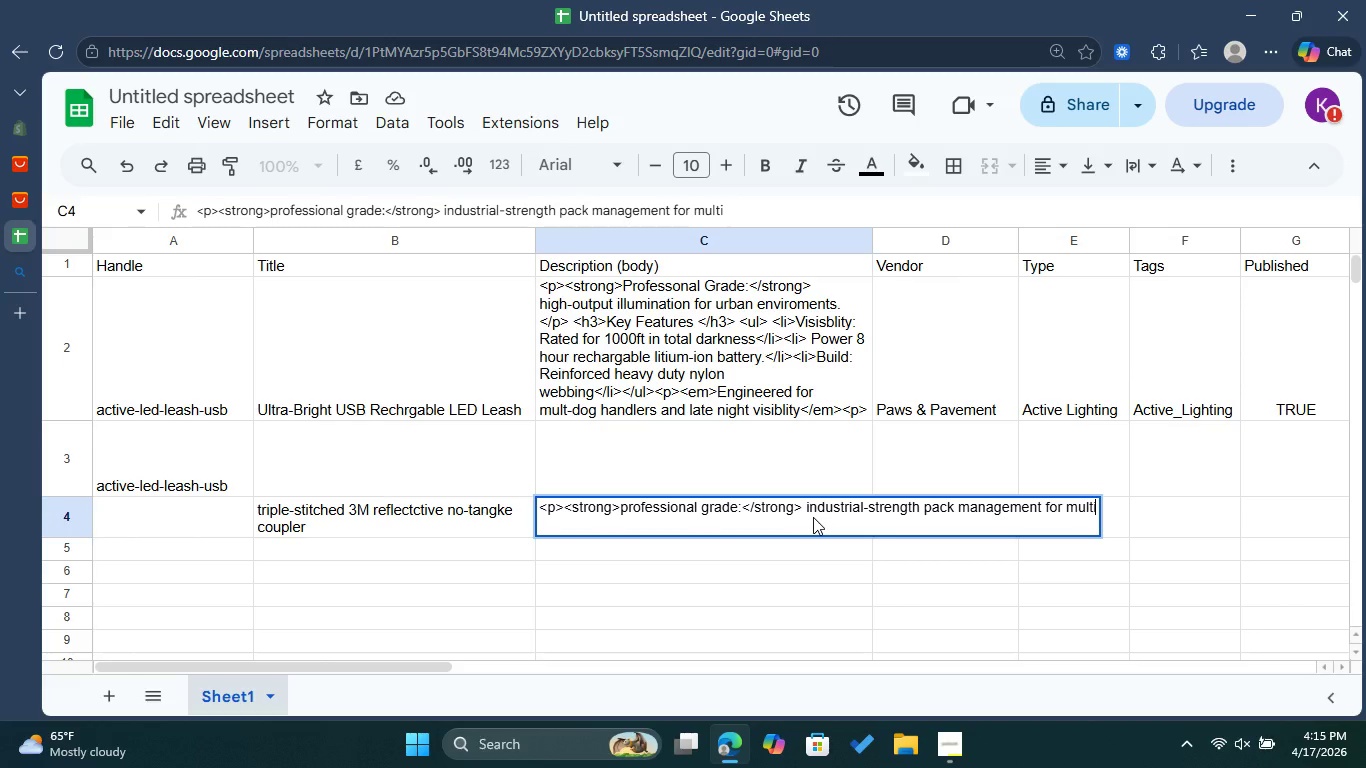 
type(-dog ewa)
key(Backspace)
key(Backspace)
key(Backspace)
type(walkerr)
key(Backspace)
 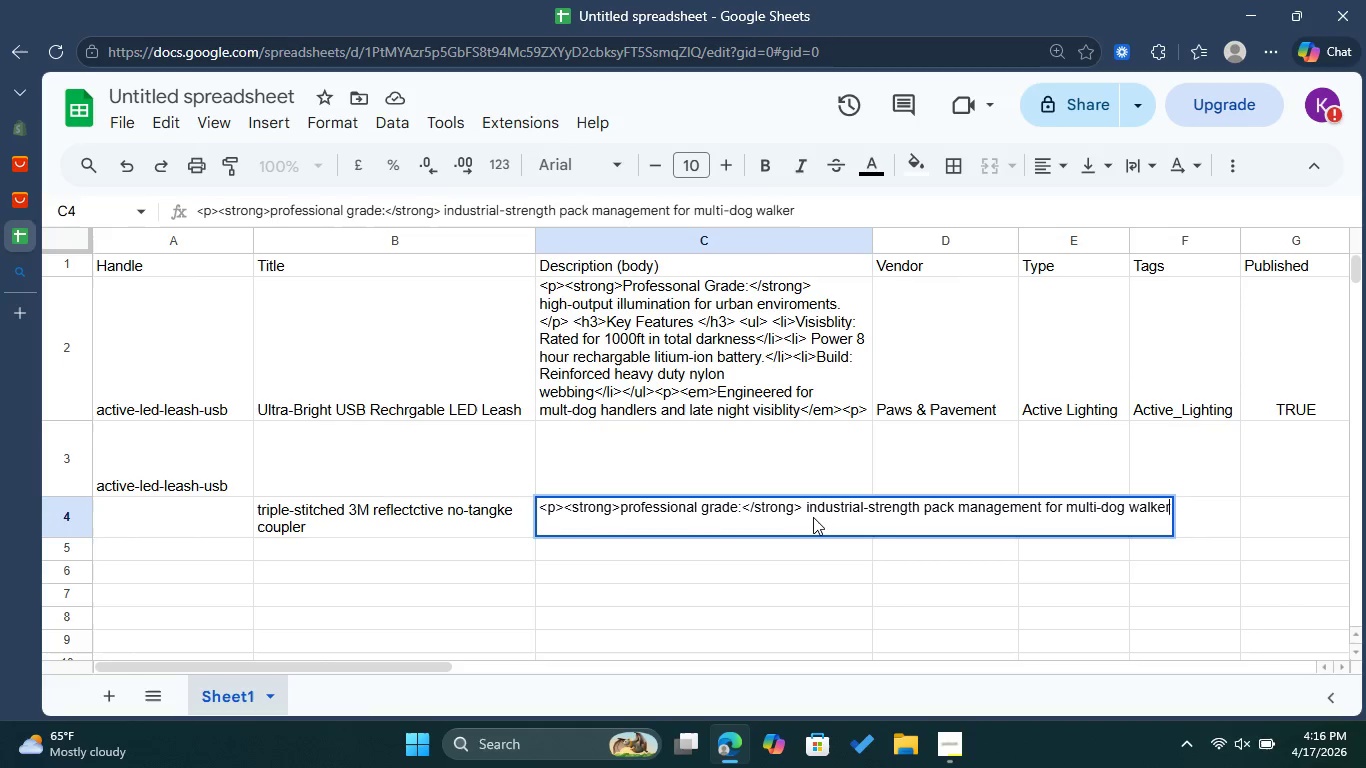 
key(S)
 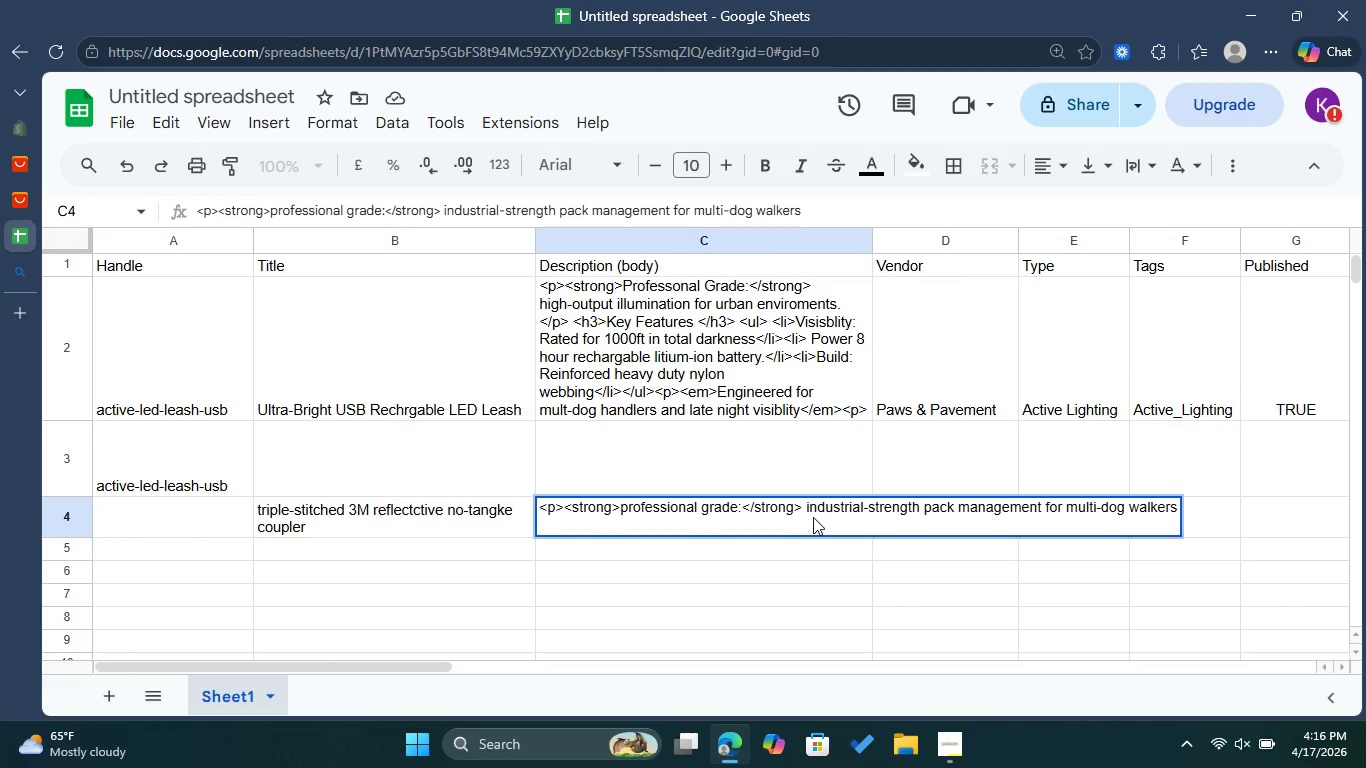 
key(Period)
 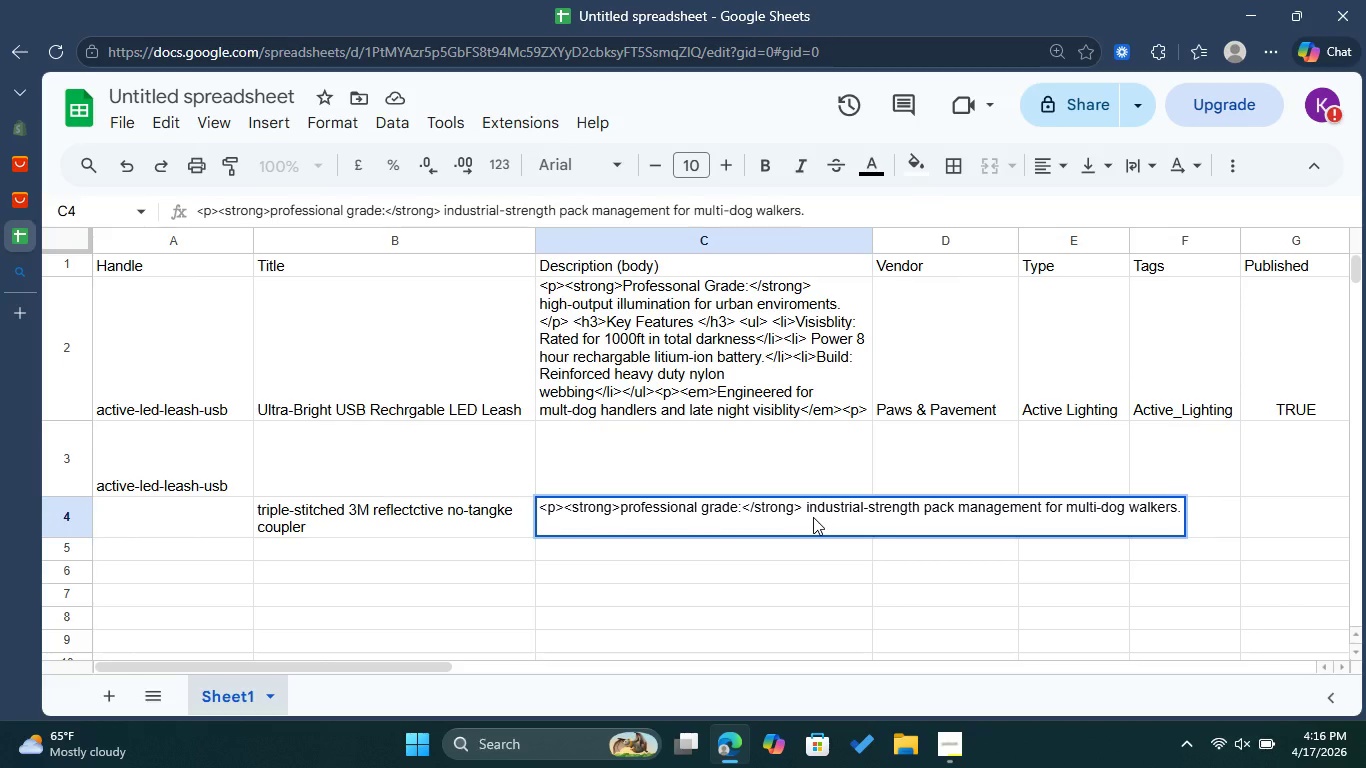 
hold_key(key=ShiftLeft, duration=1.5)
 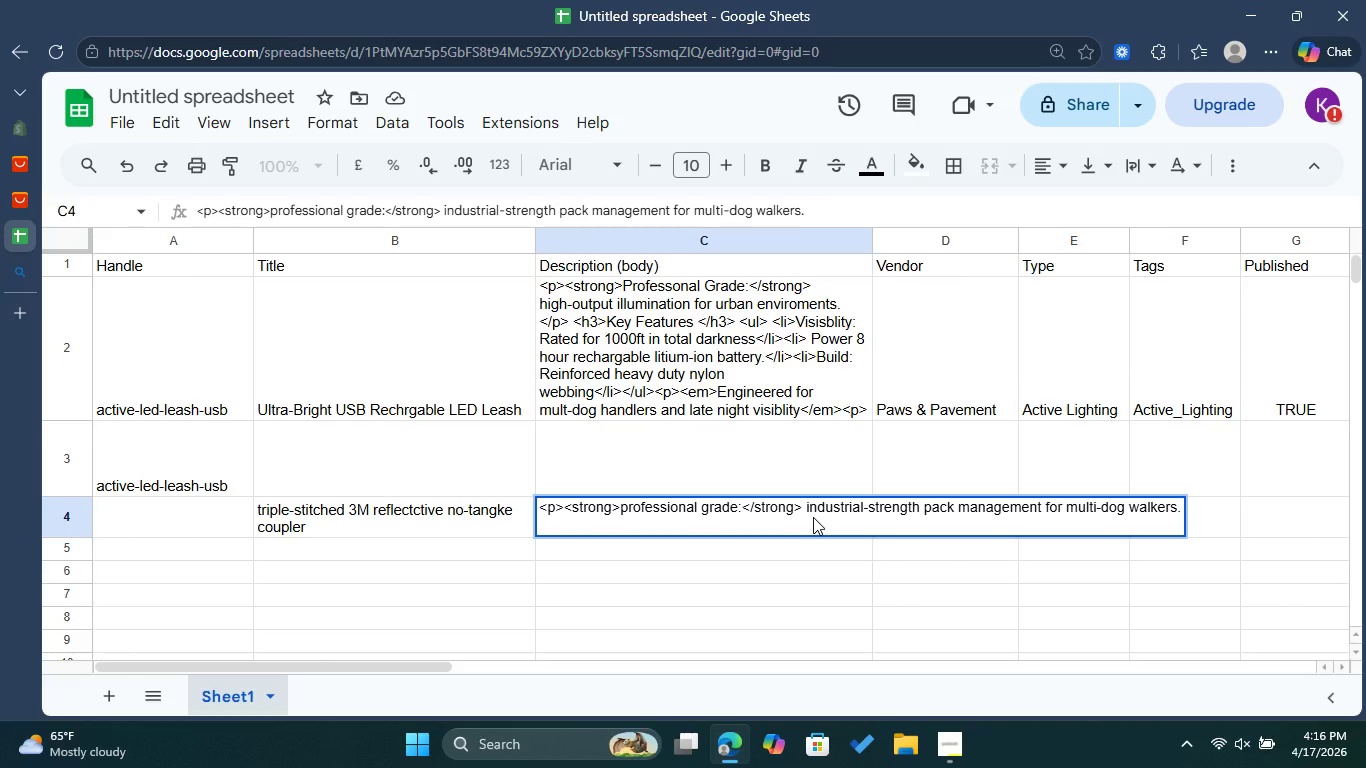 
key(Shift+Comma)
 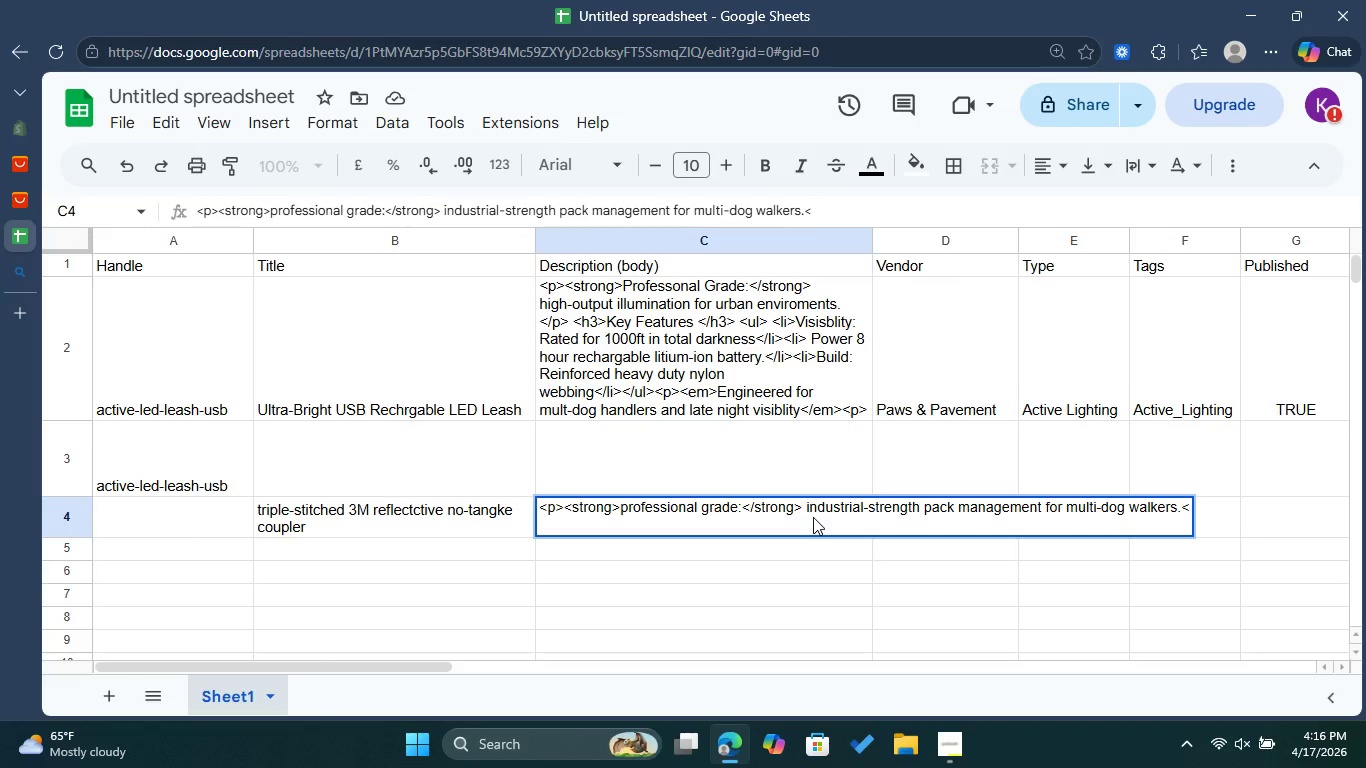 
key(Slash)
 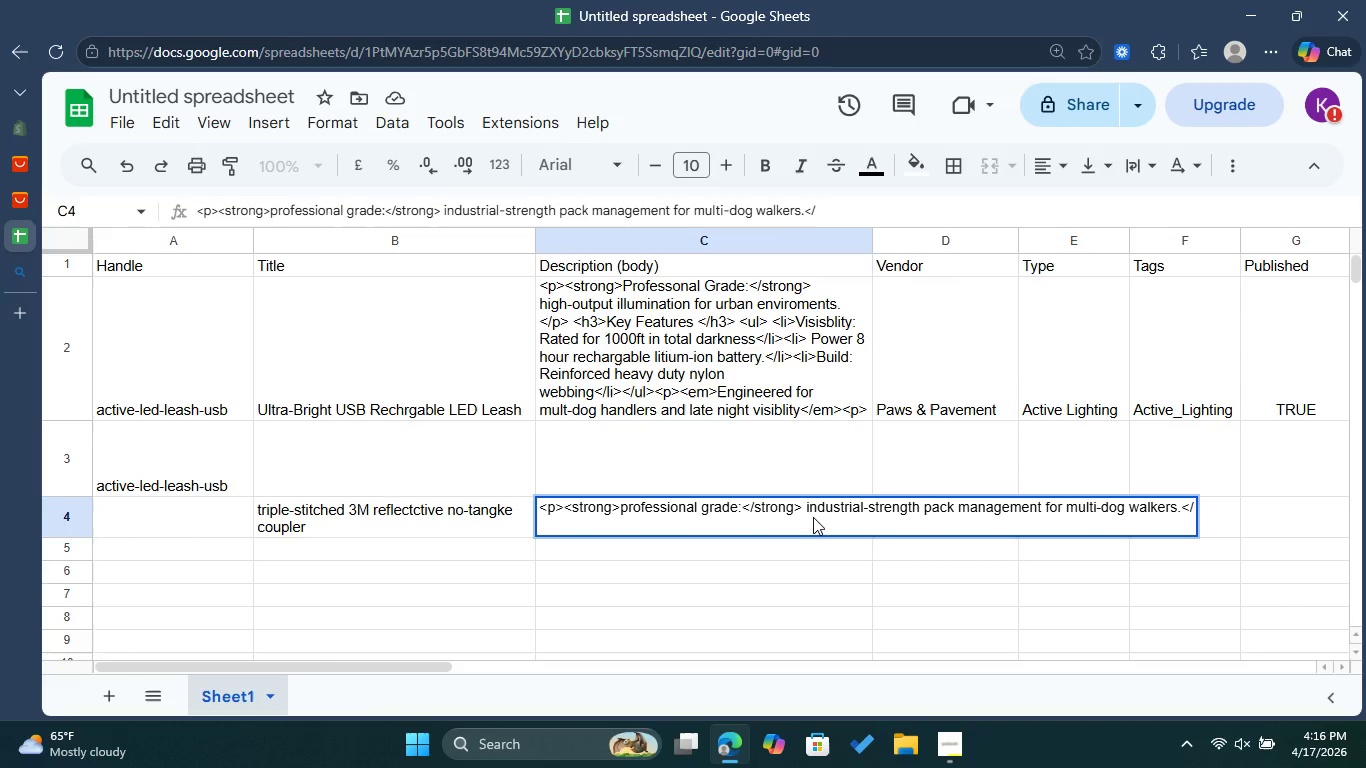 
hold_key(key=ShiftLeft, duration=1.5)
 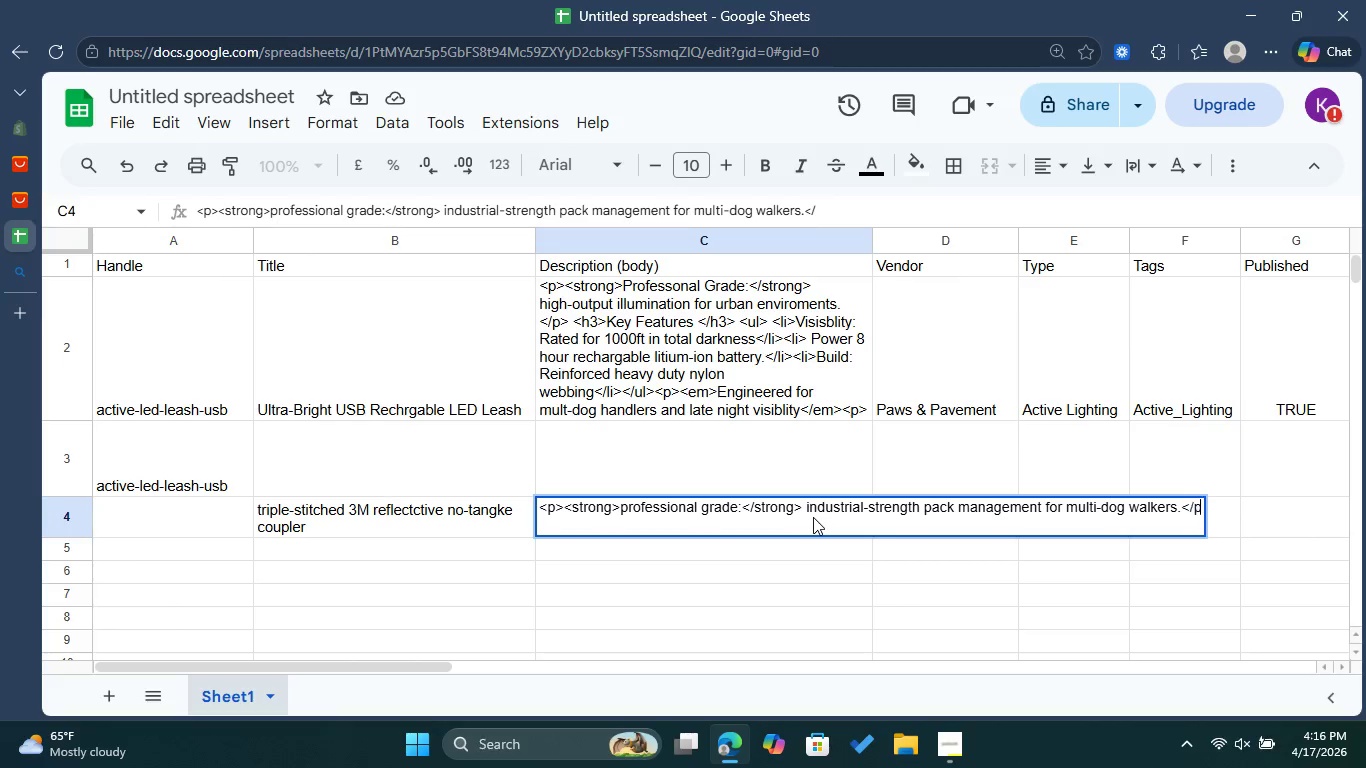 
hold_key(key=ShiftLeft, duration=0.31)
 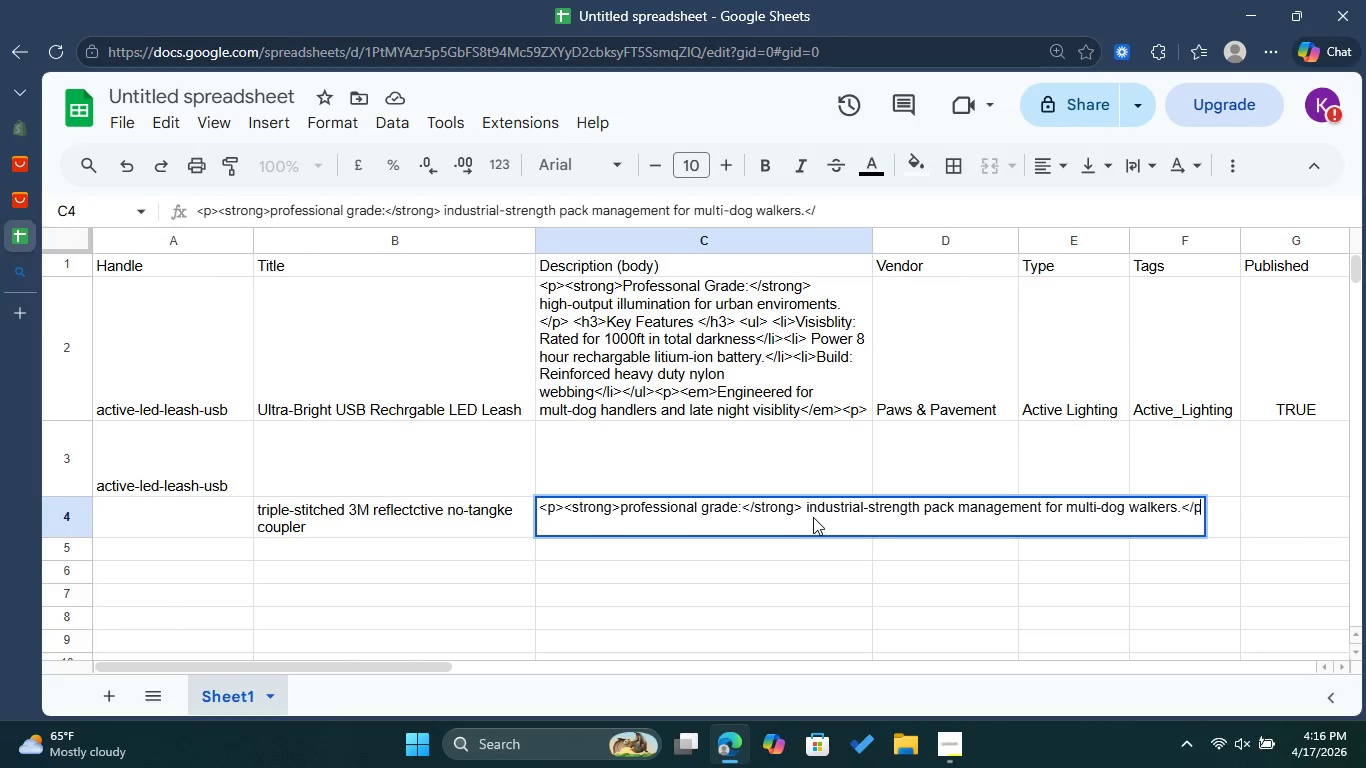 
key(P)
 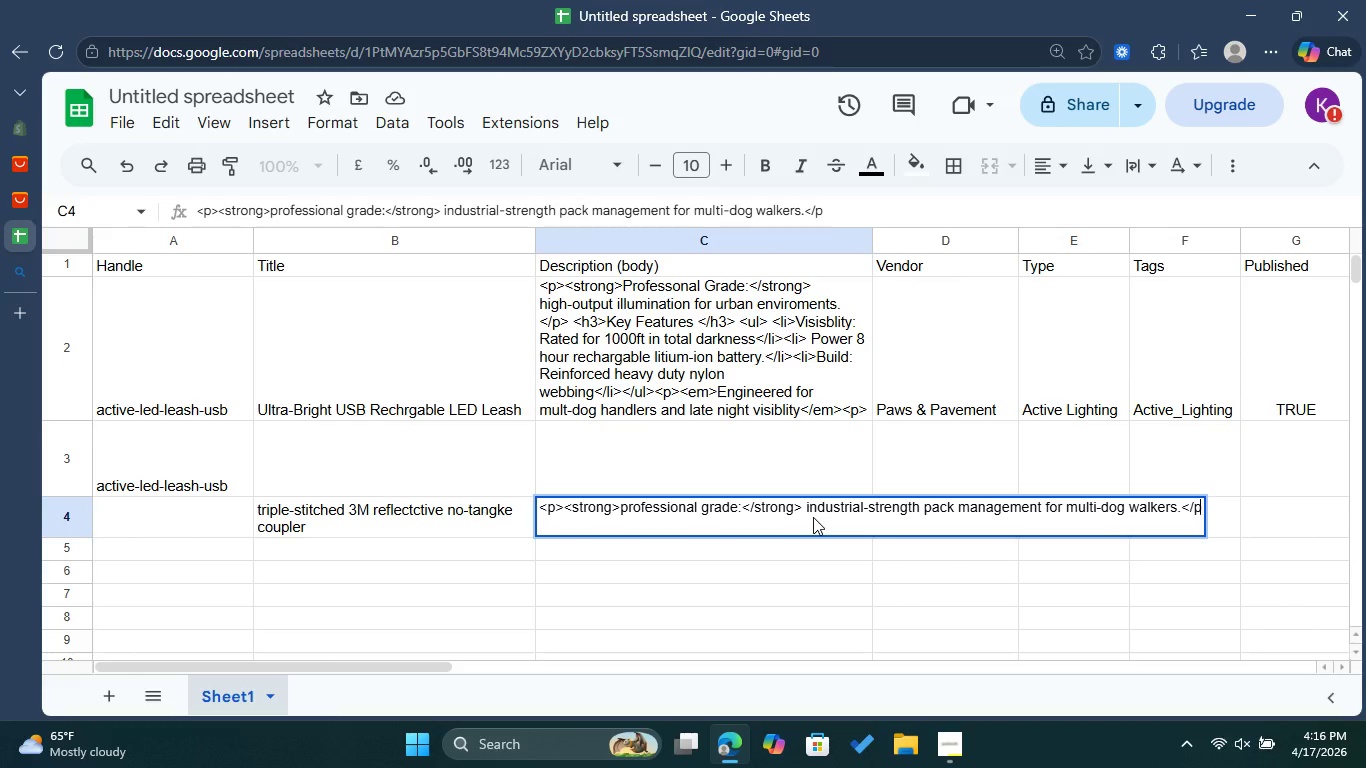 
key(Shift+Period)
 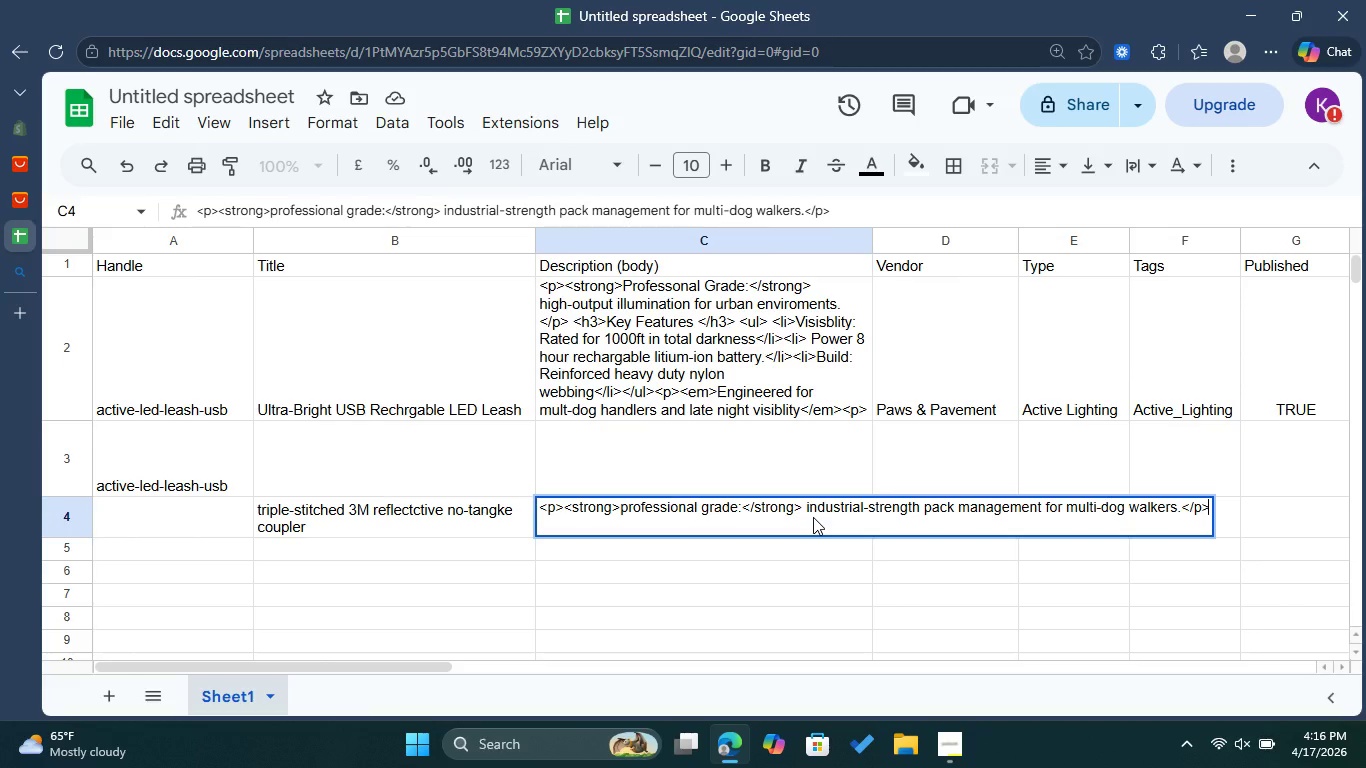 
type(<h3>key)
 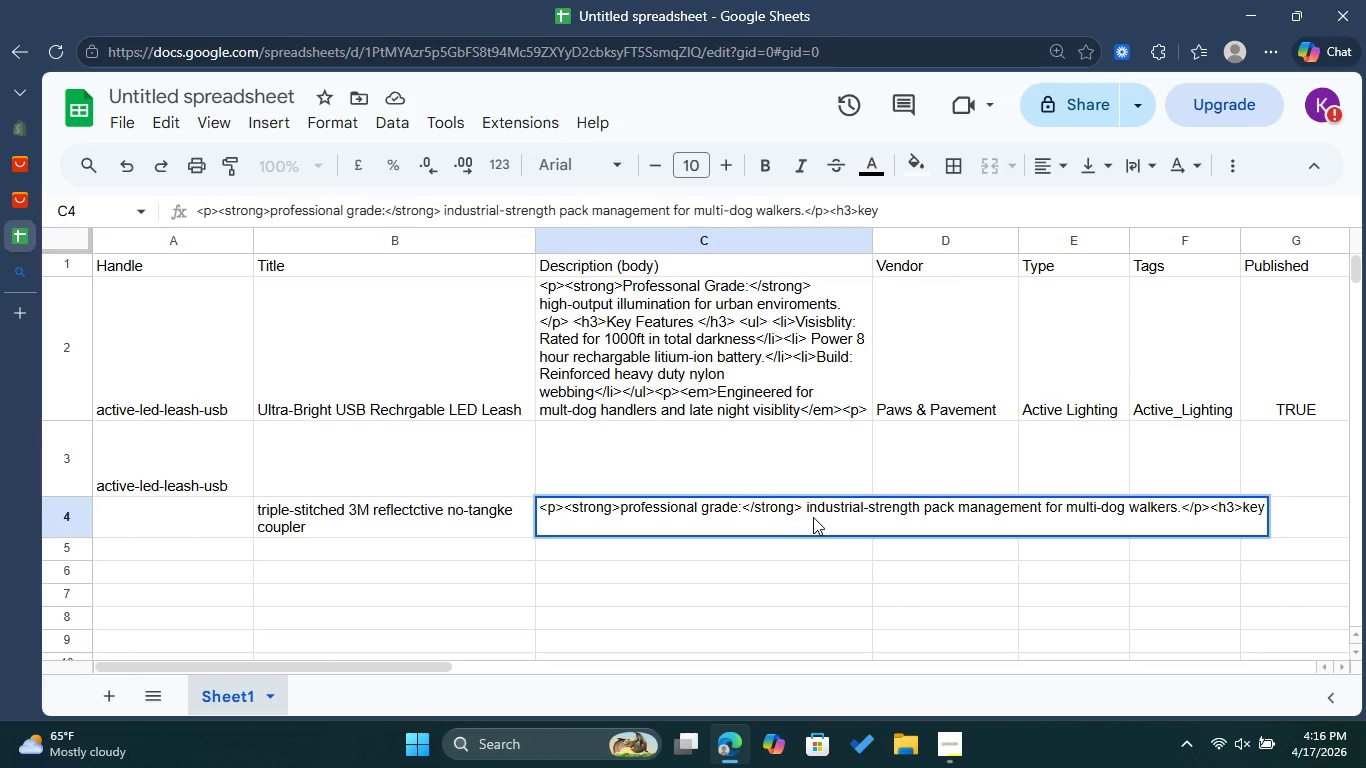 
wait(8.81)
 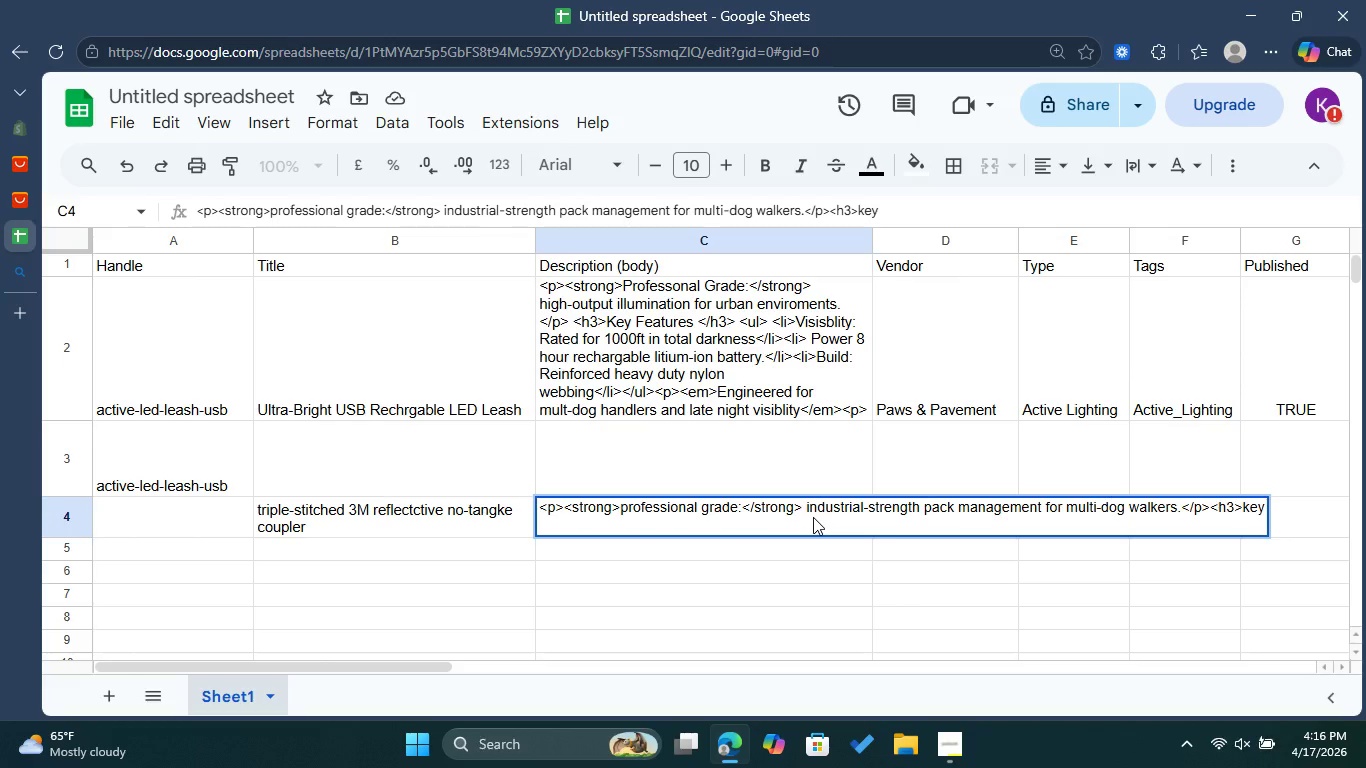 
left_click_drag(start_coordinate=[813, 517], to_coordinate=[1365, 563])
 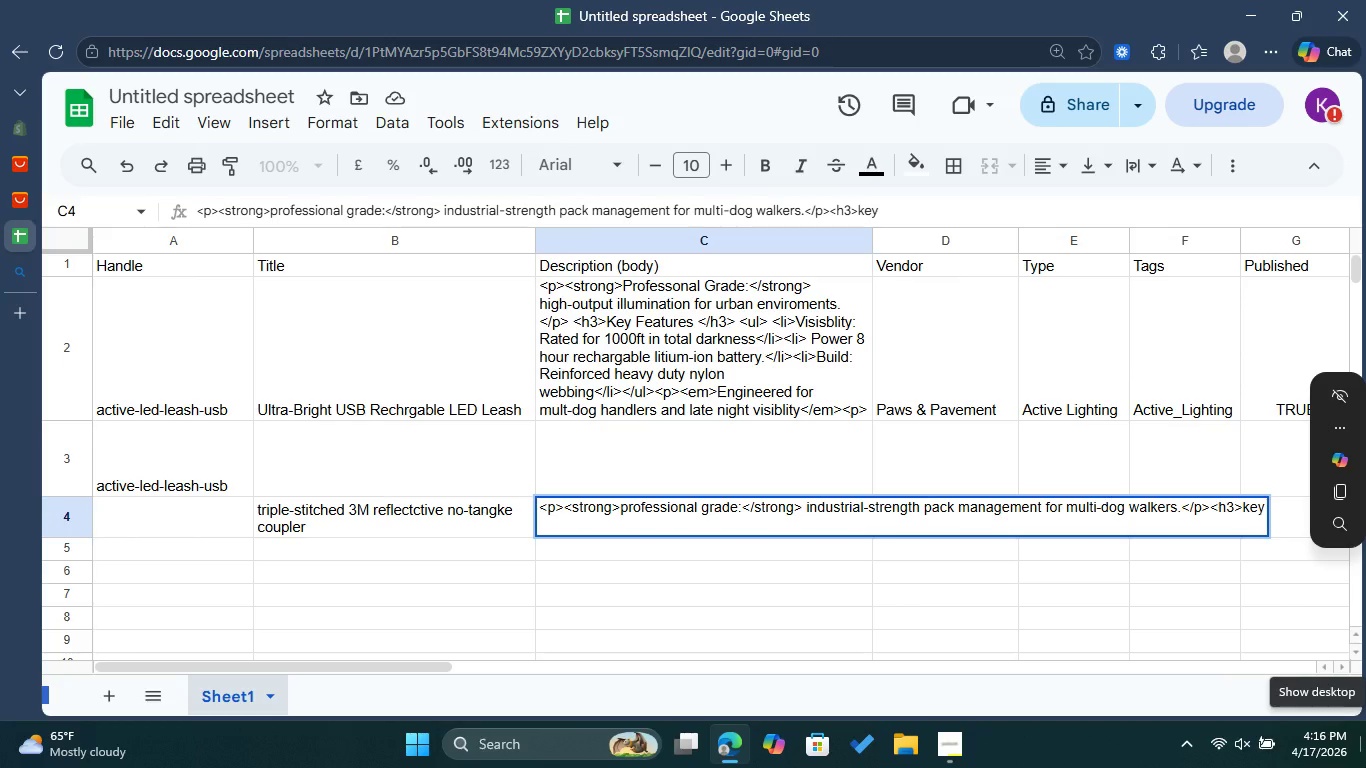 
wait(10.02)
 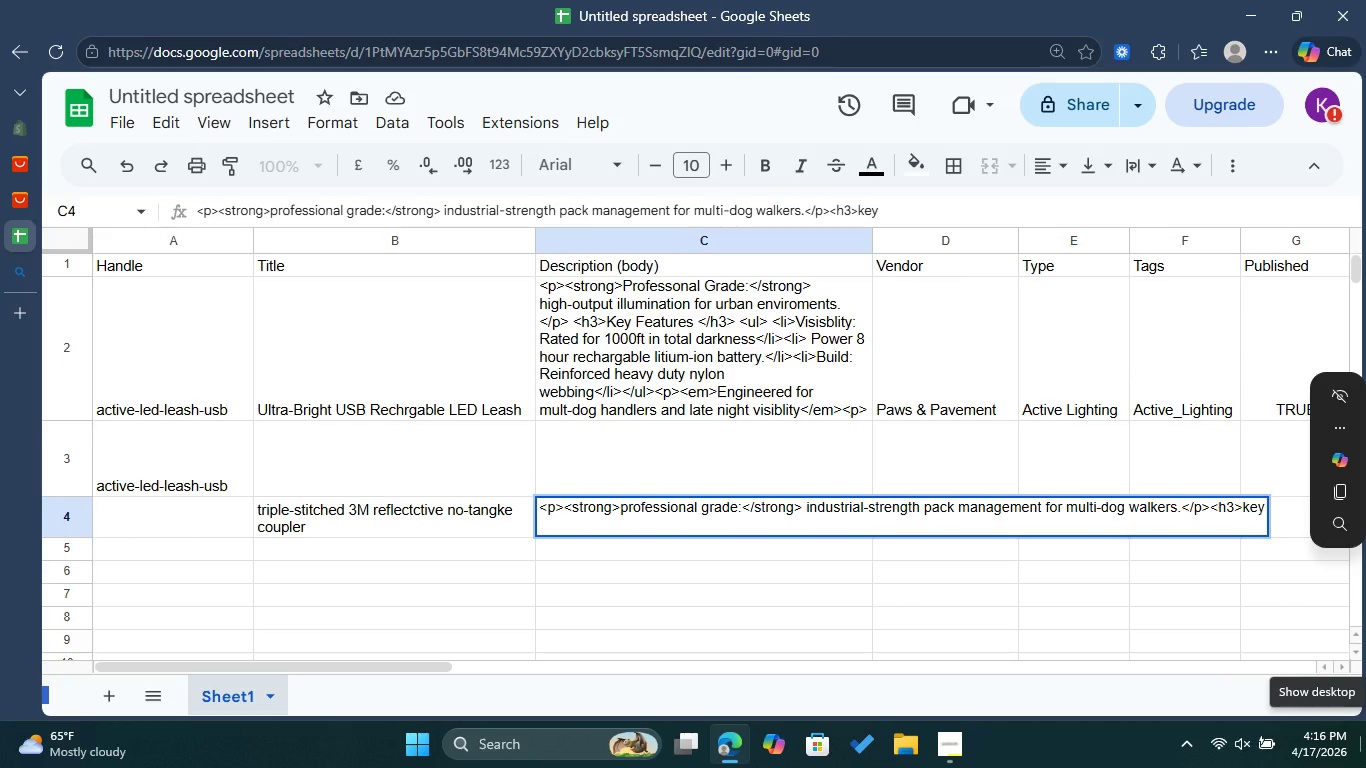 
key(Space)
 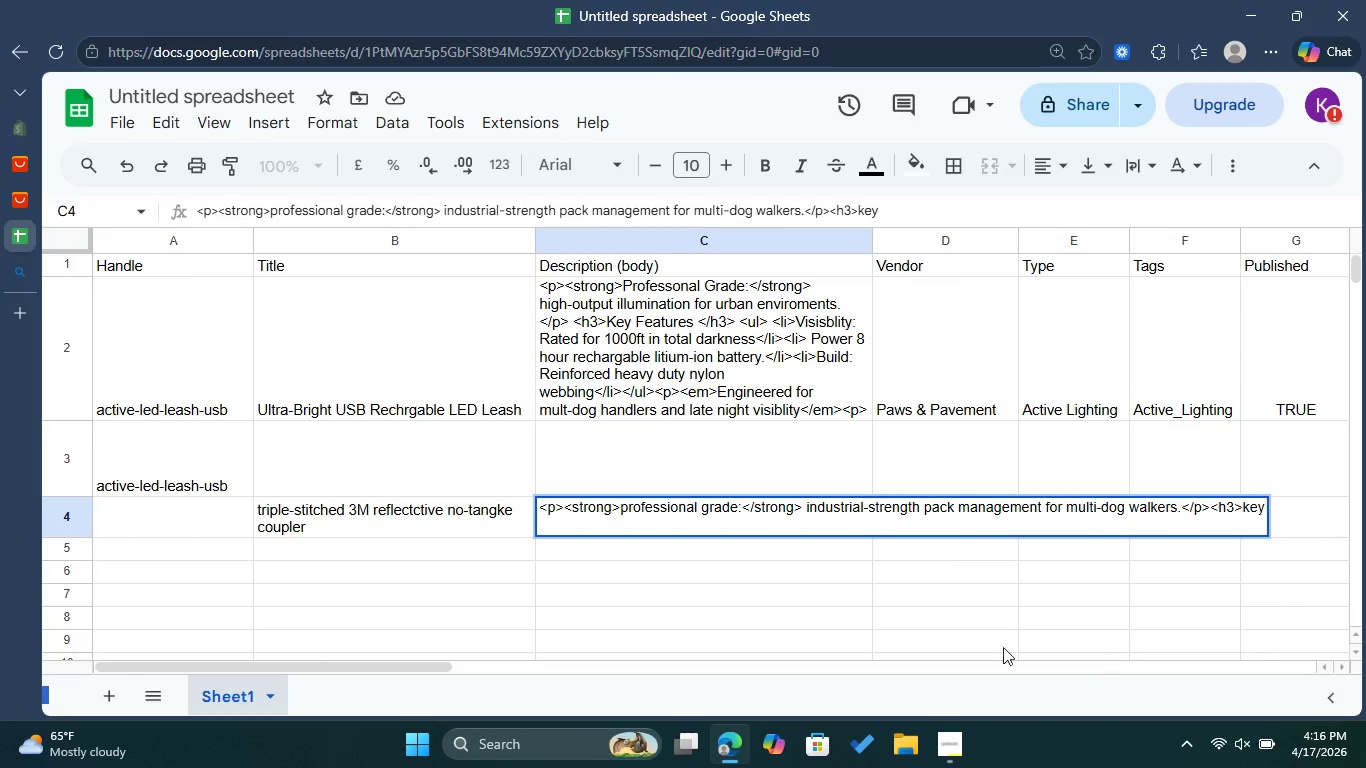 
double_click([860, 524])
 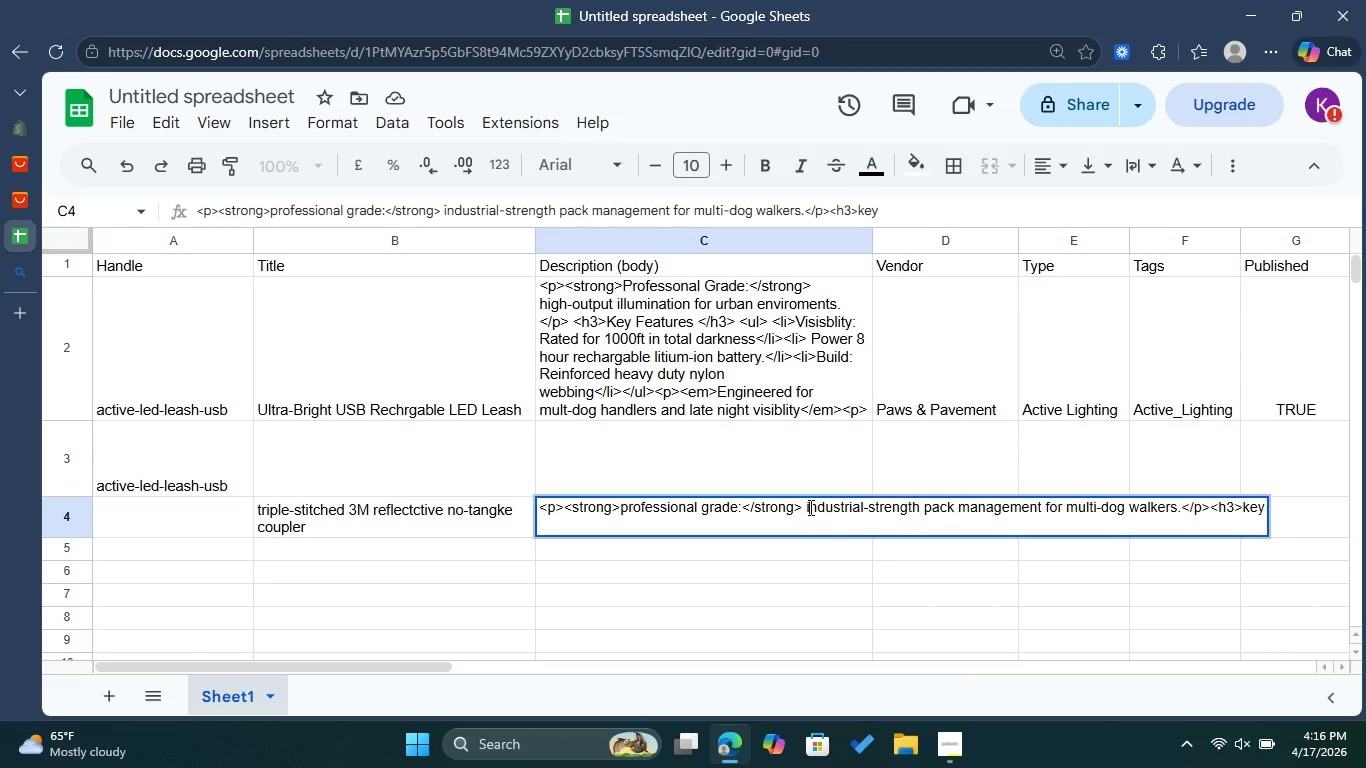 
double_click([809, 507])
 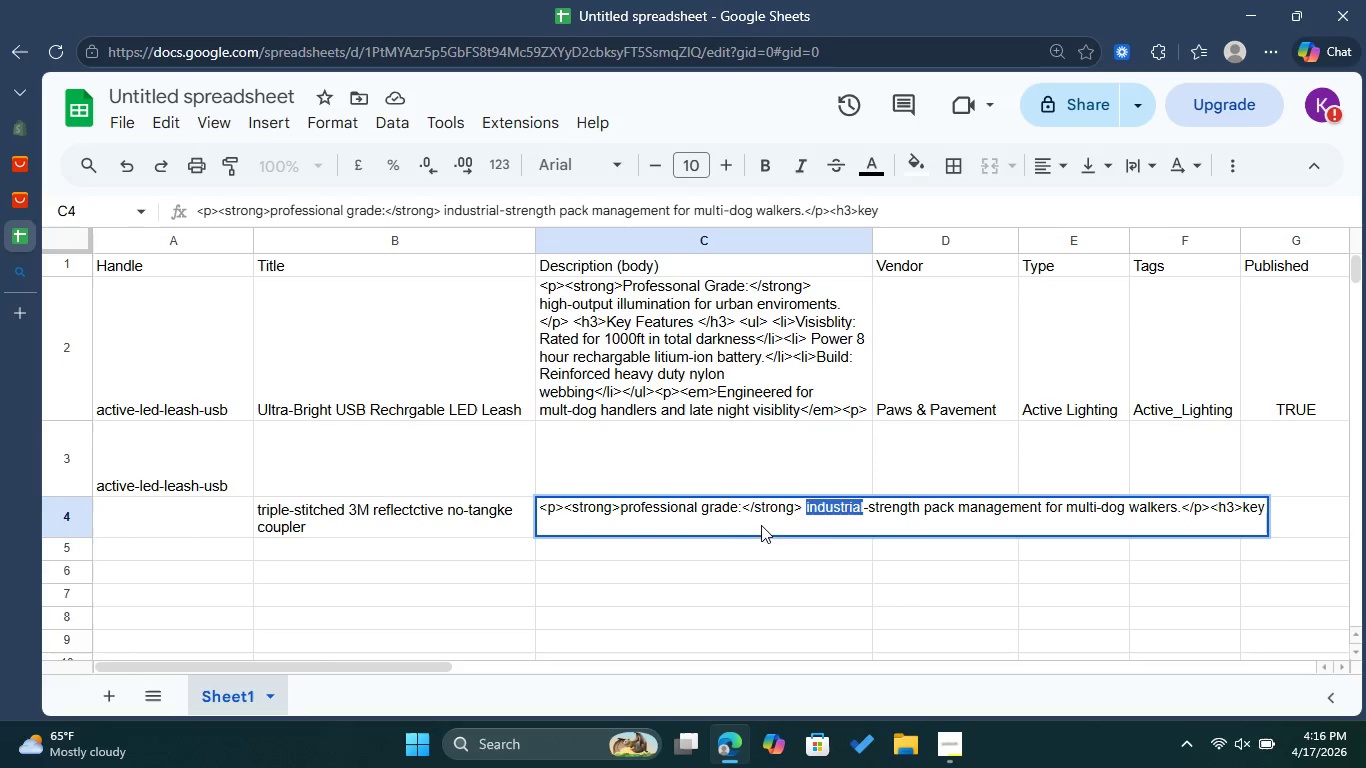 
left_click_drag(start_coordinate=[762, 526], to_coordinate=[769, 526])
 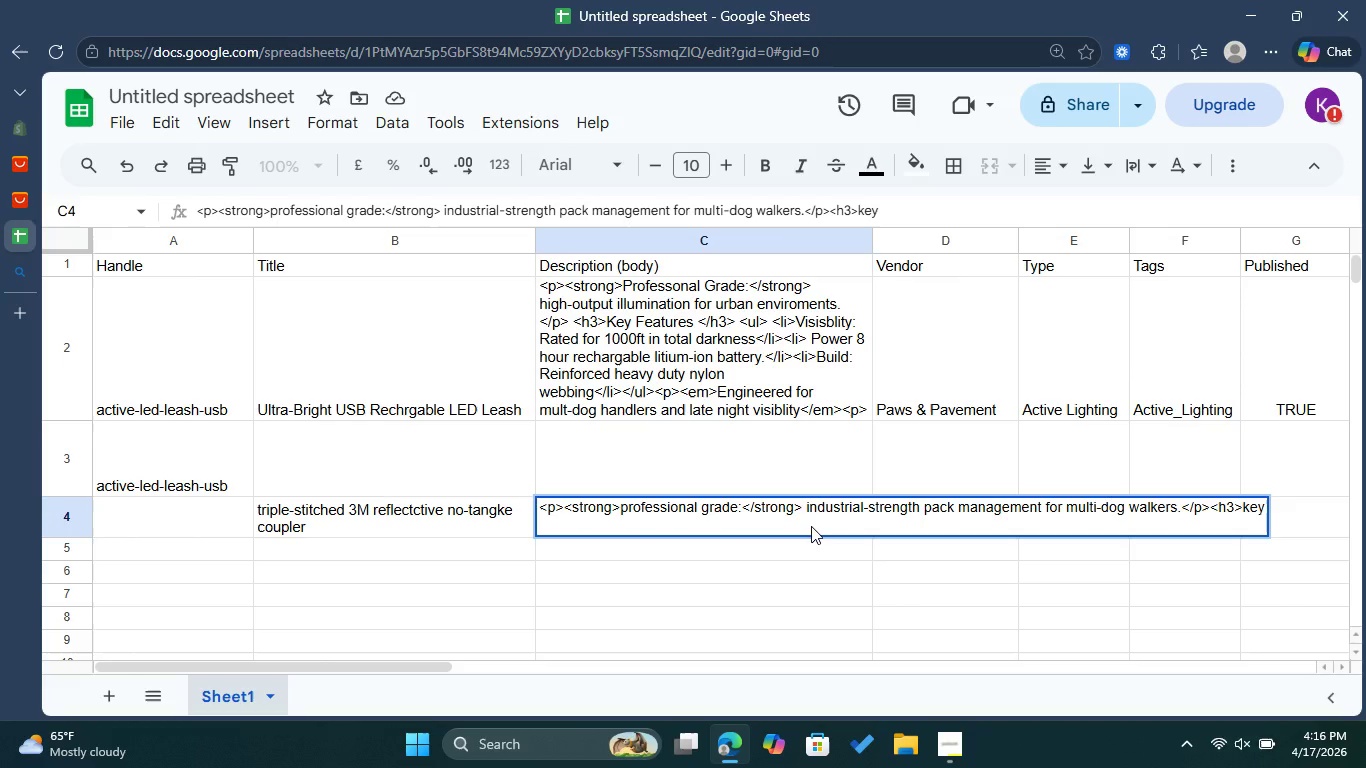 
double_click([811, 526])
 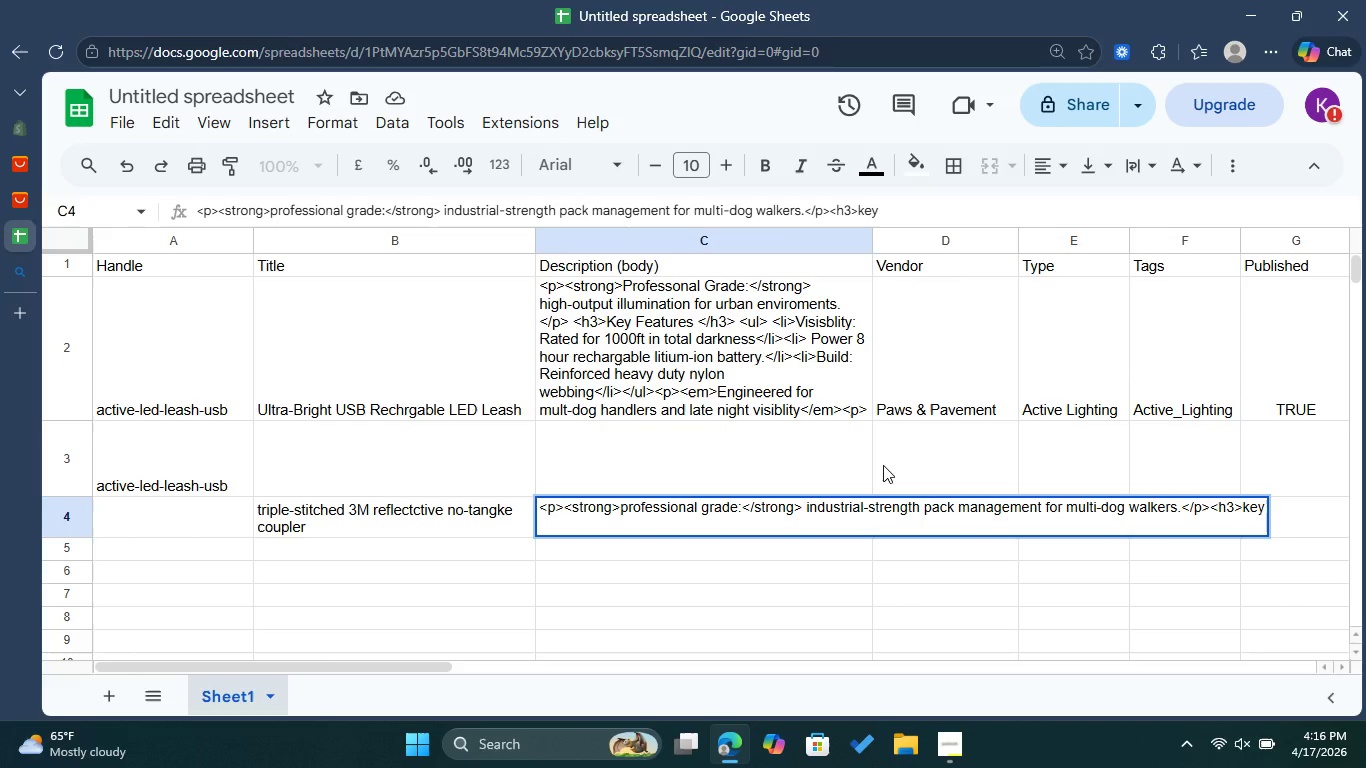 
left_click([883, 465])
 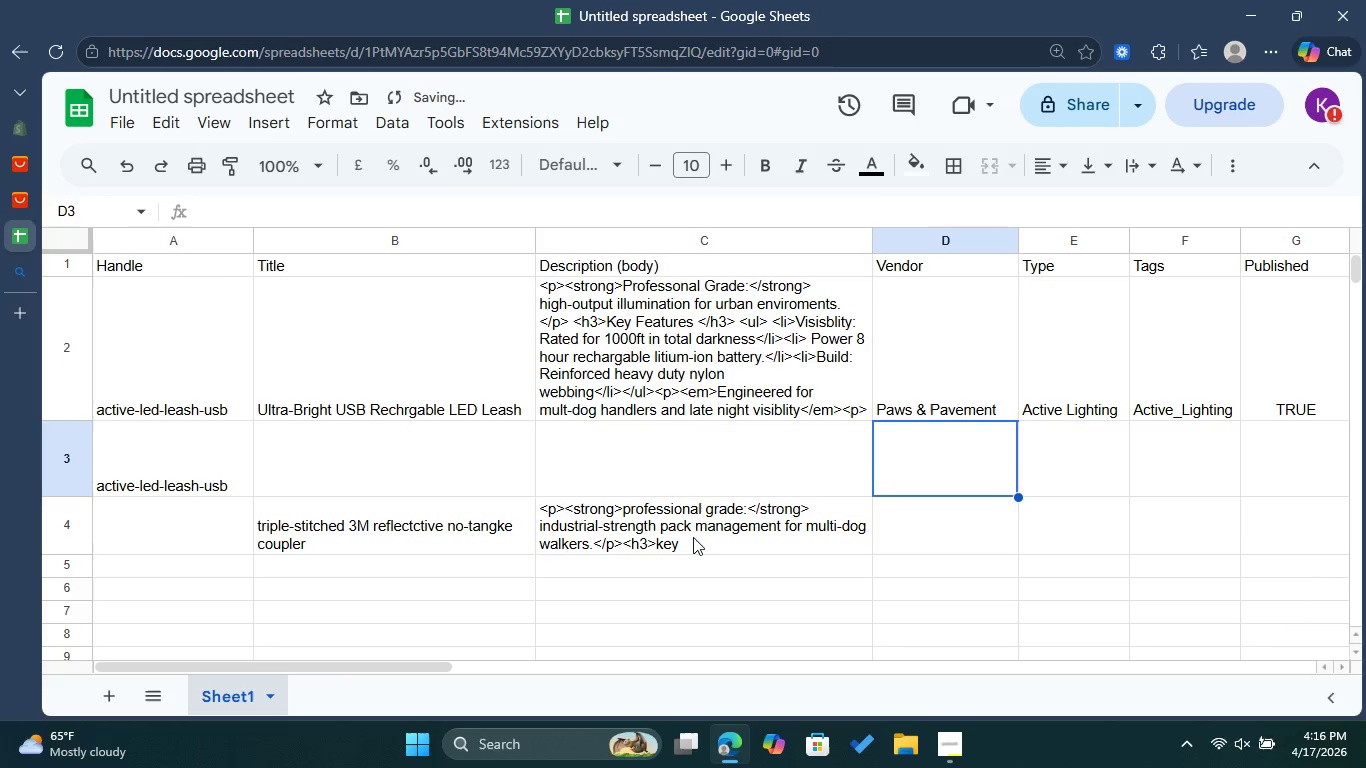 
double_click([688, 536])
 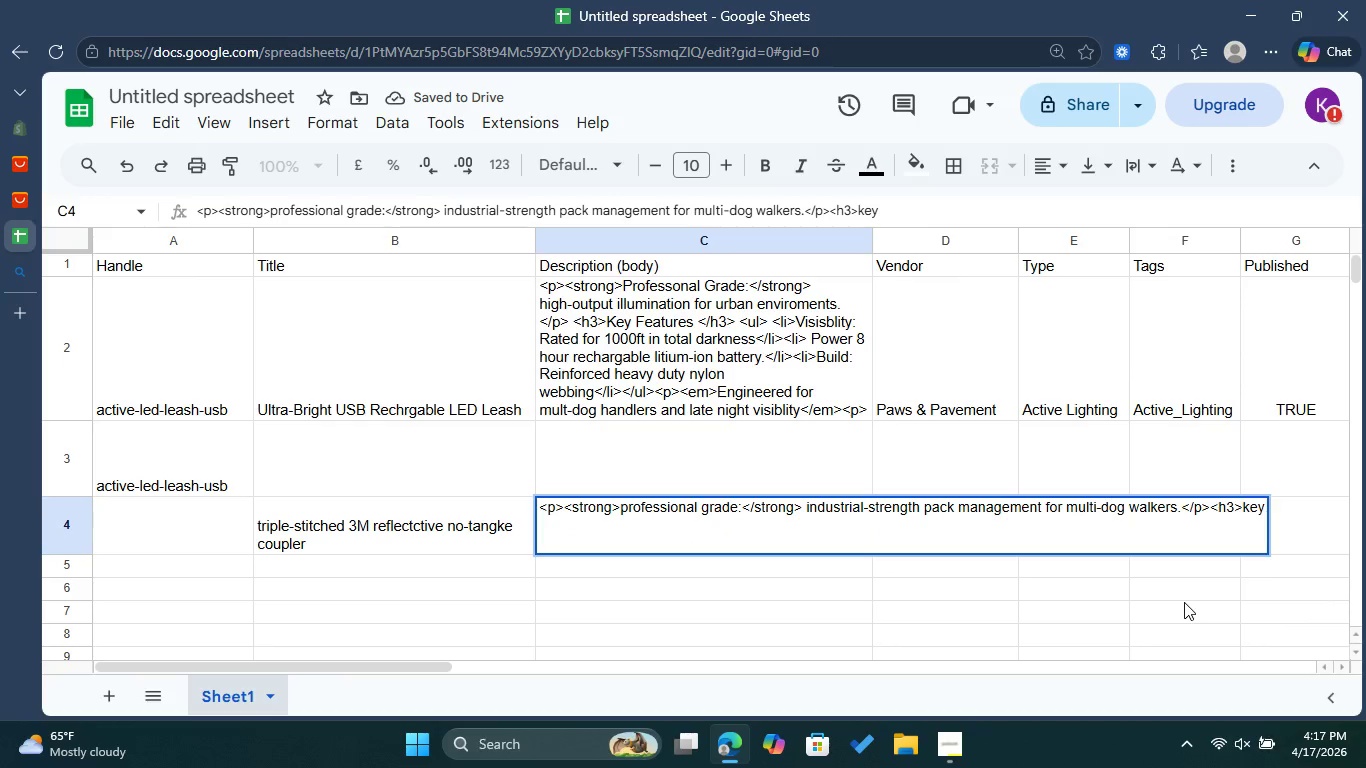 
type( featureas<)
 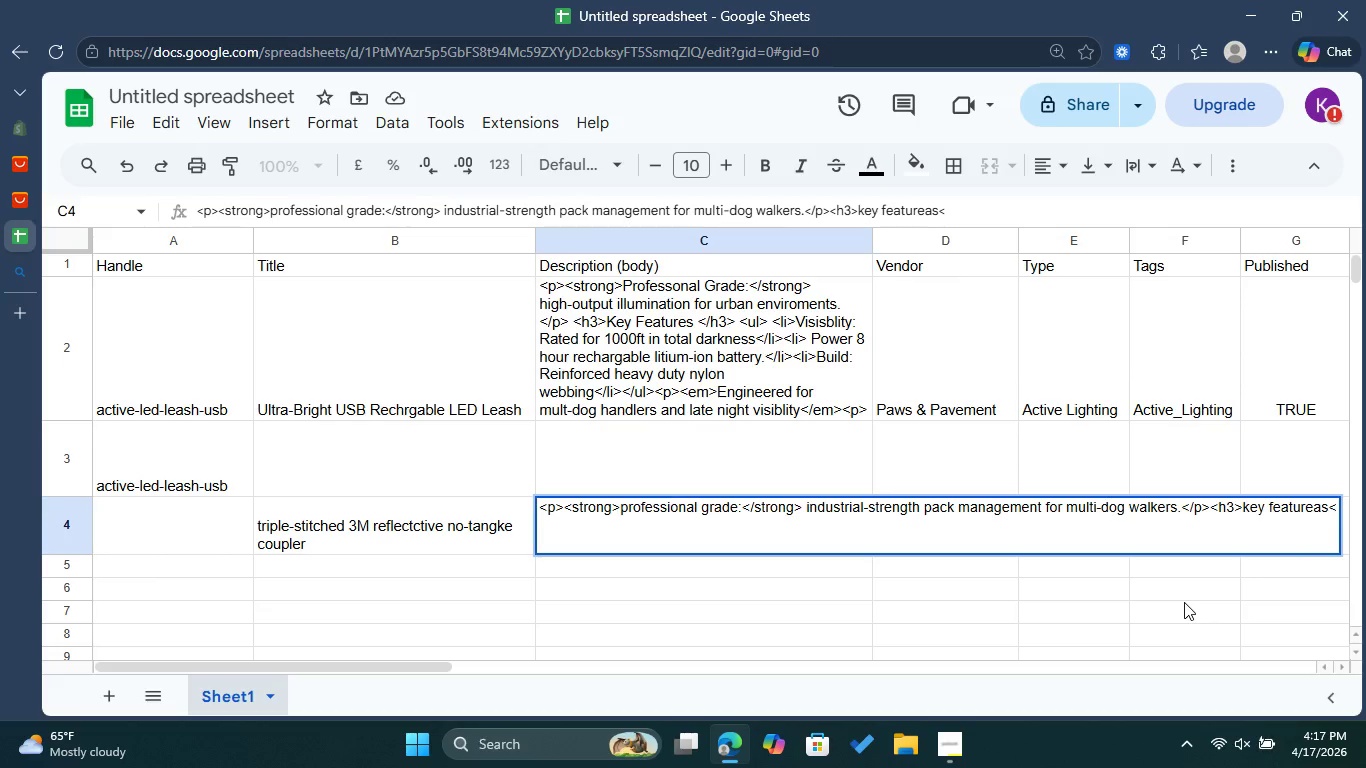 
key(Backspace)
 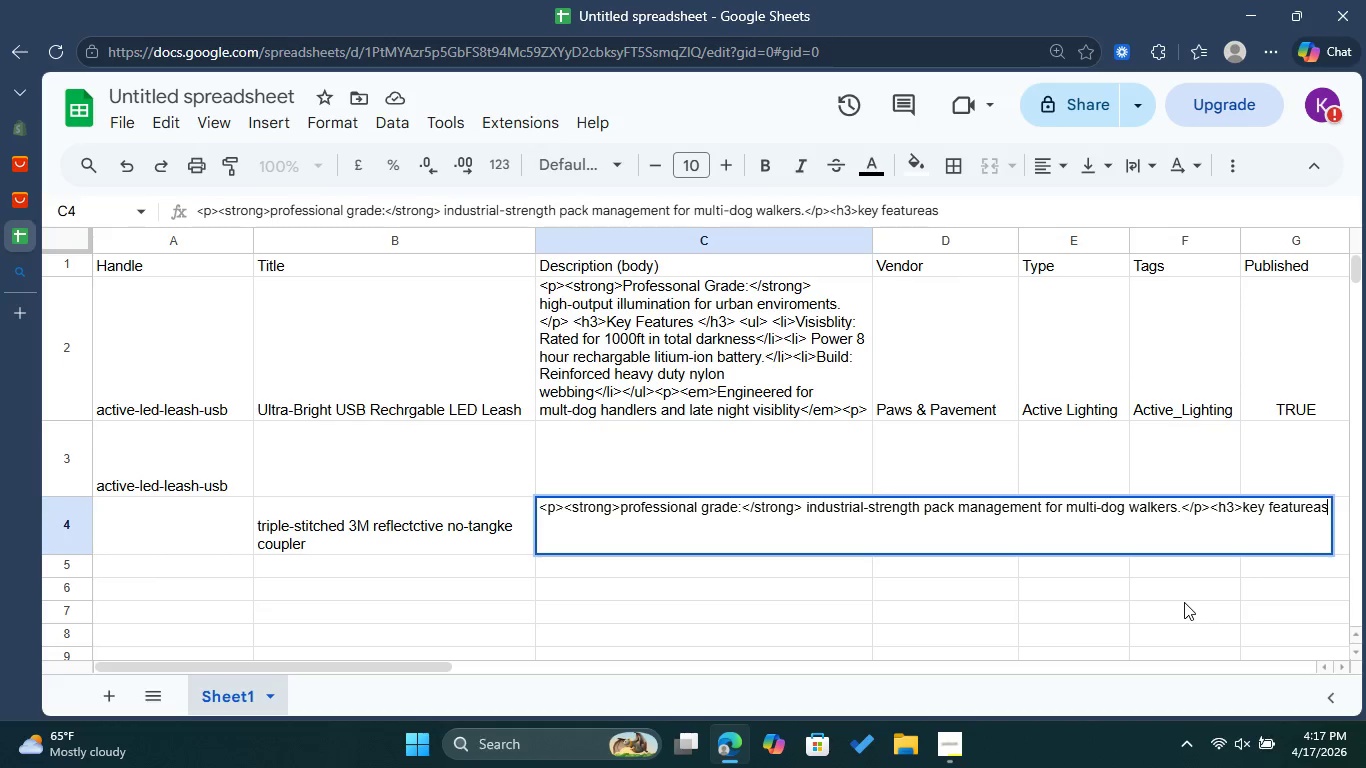 
key(Backspace)
 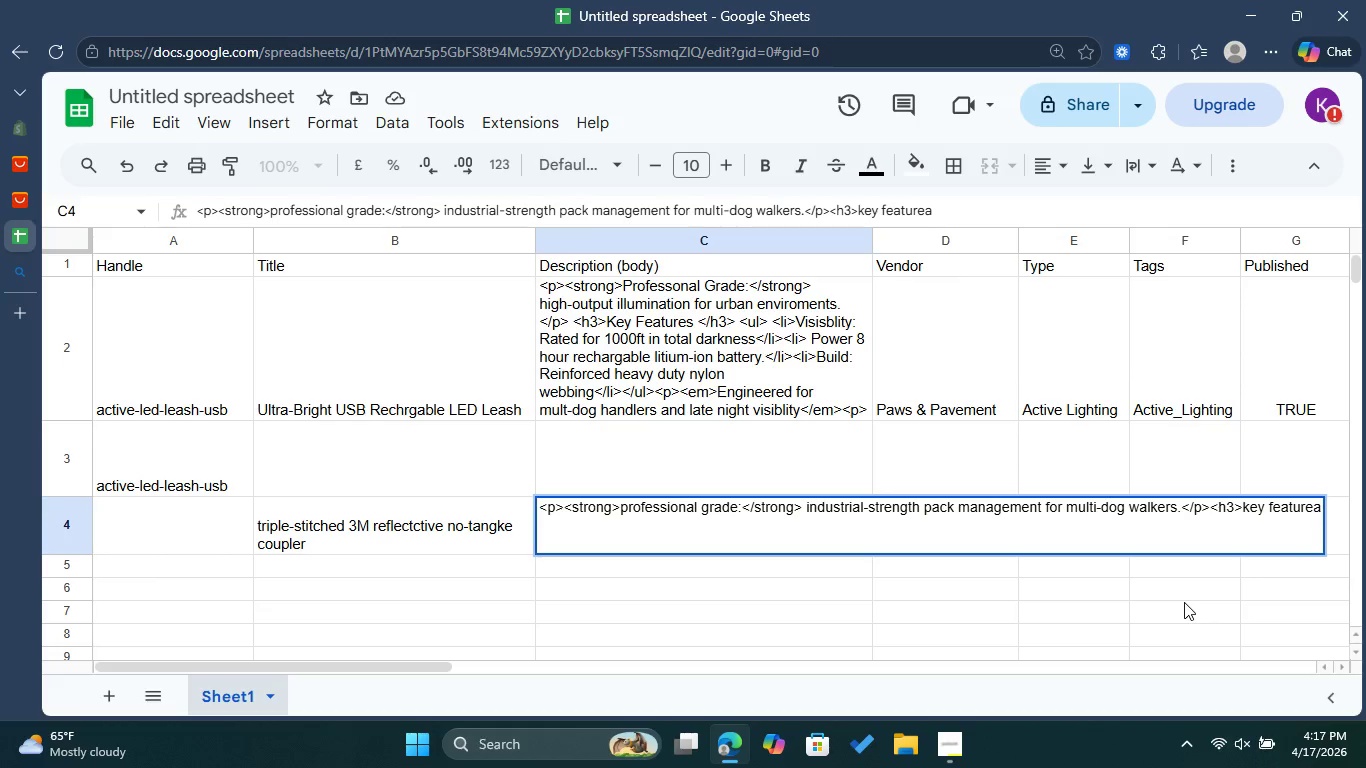 
key(Backspace)
 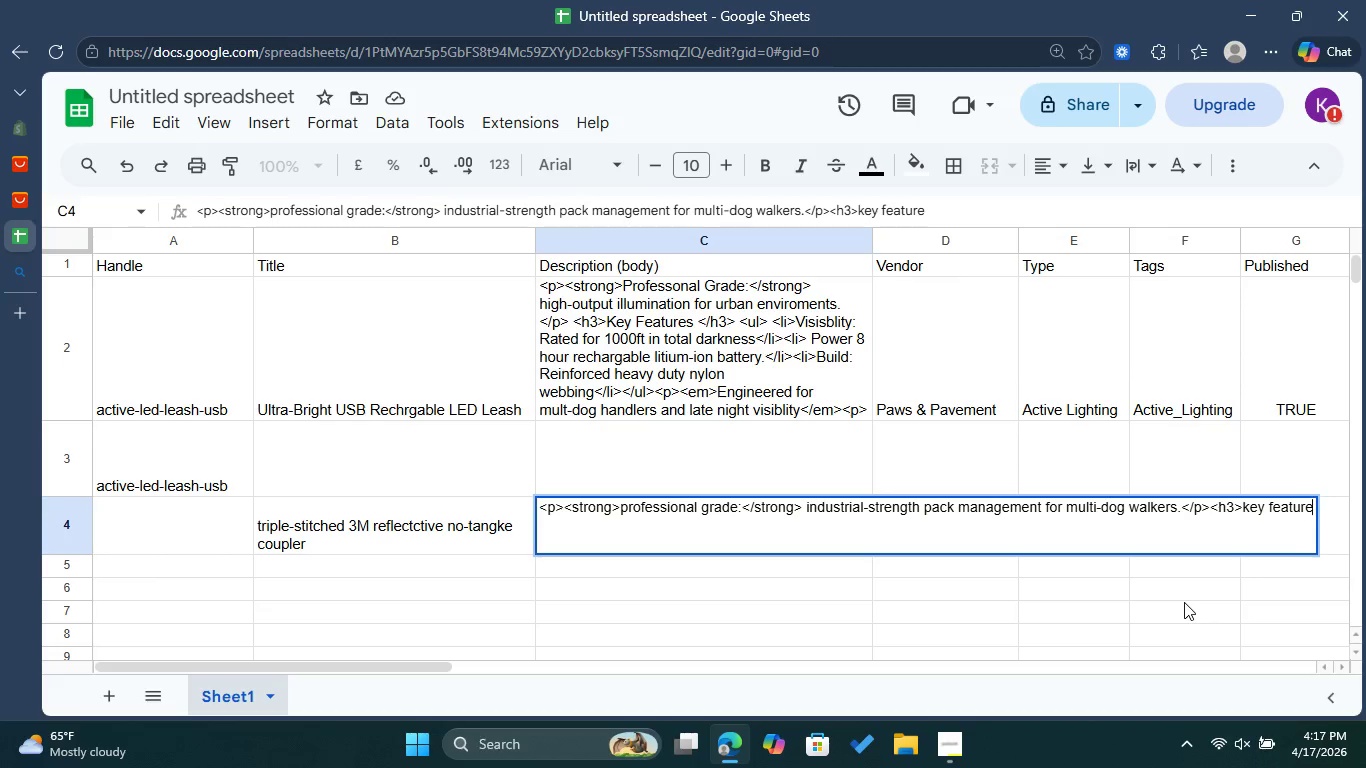 
key(S)
 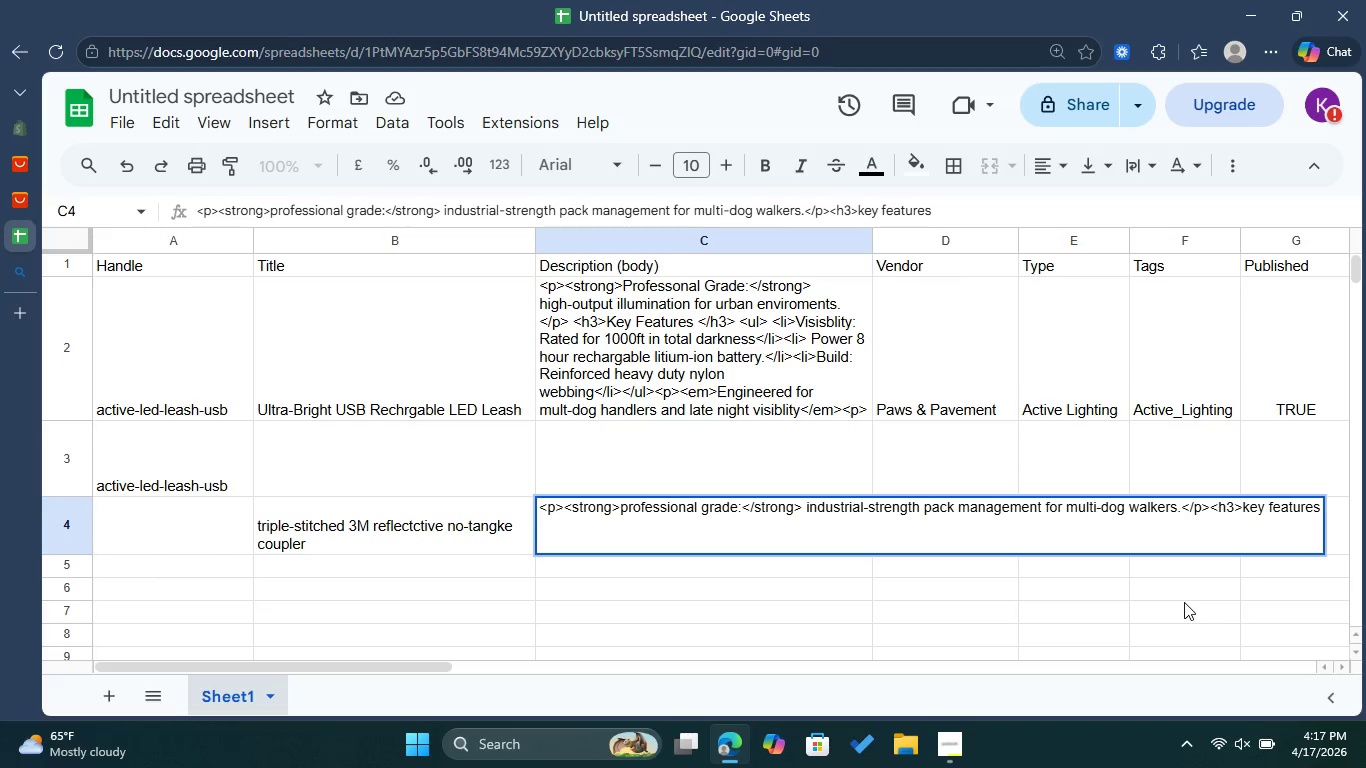 
key(Shift+Comma)
 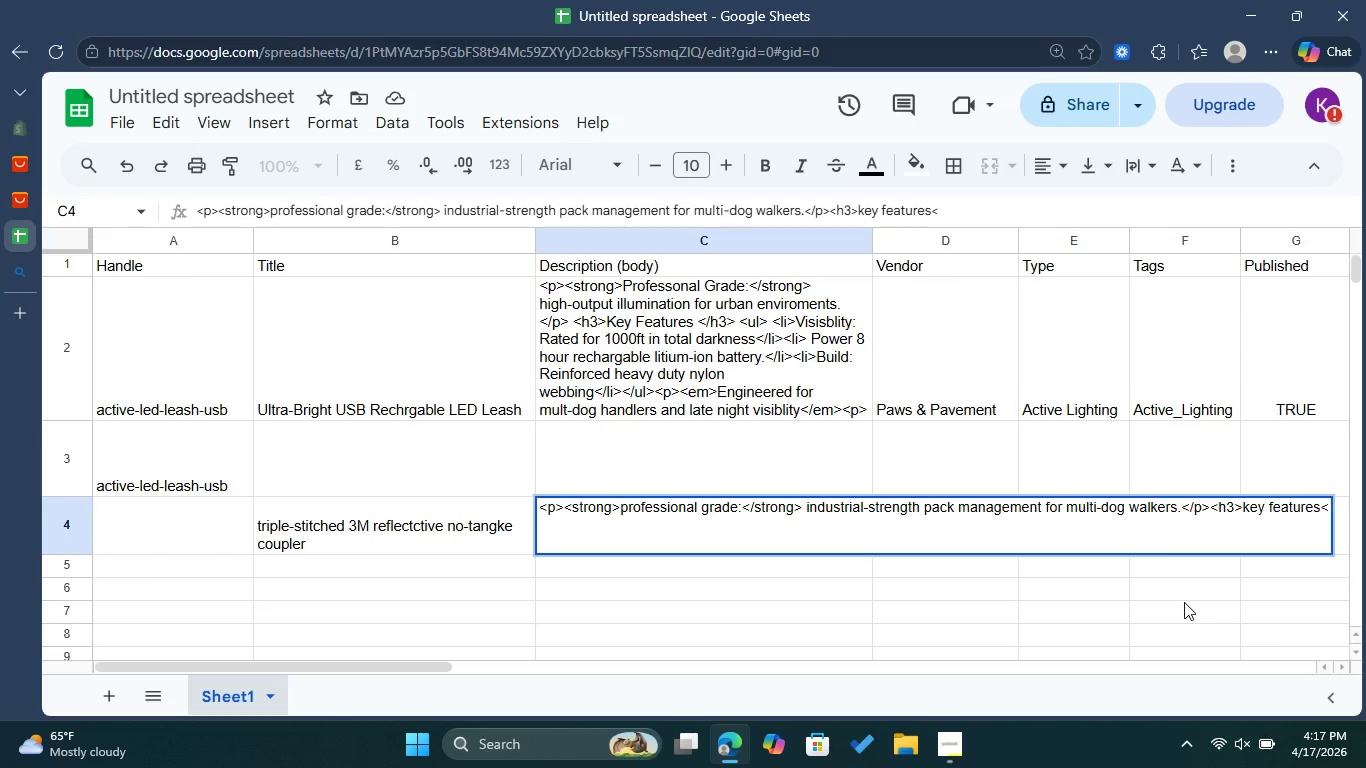 
key(Slash)
 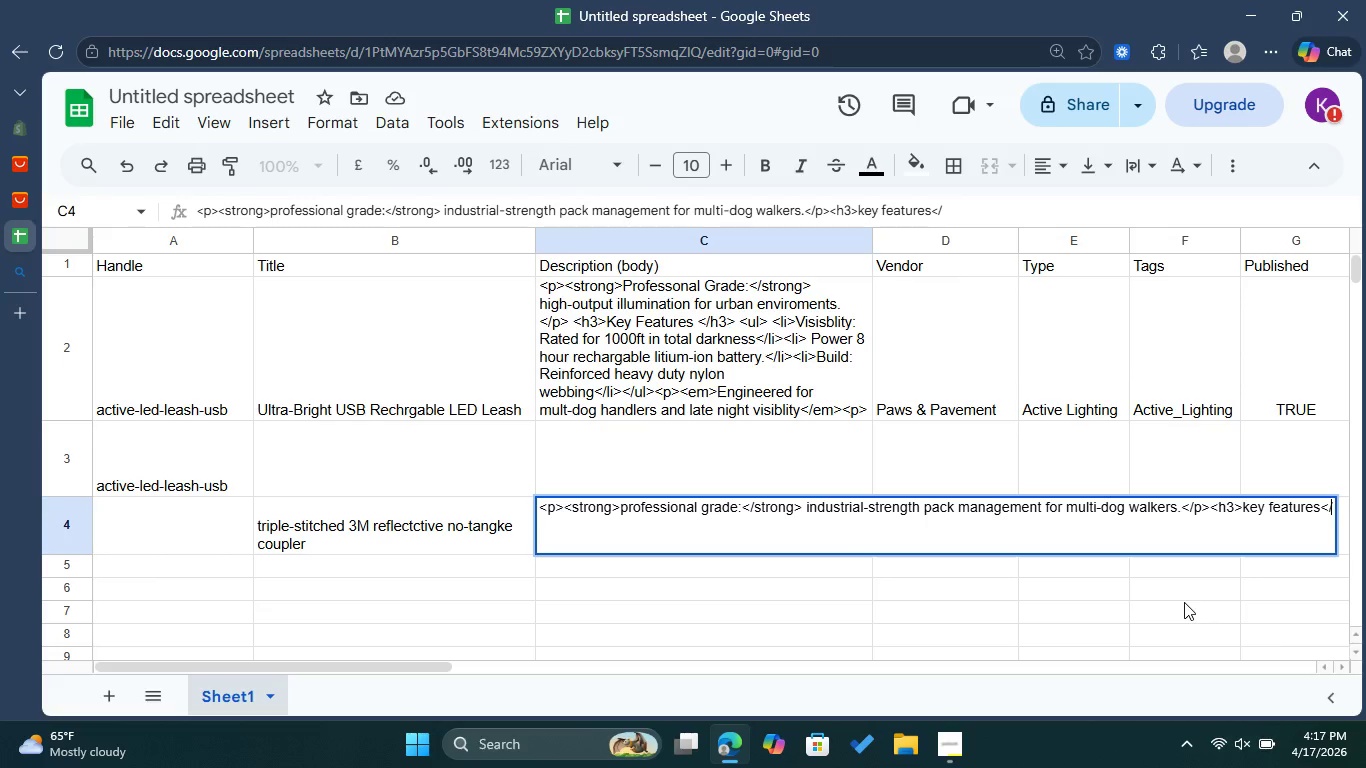 
wait(8.52)
 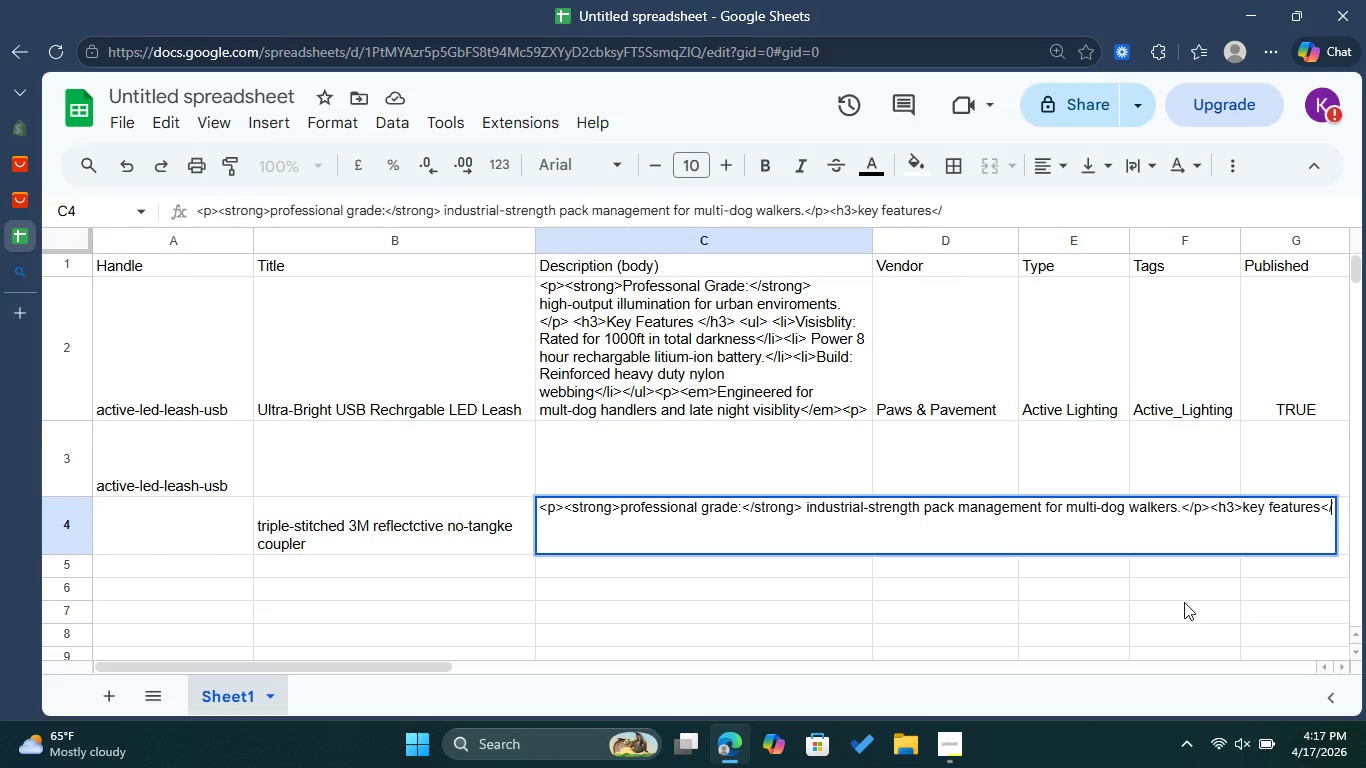 
type(h3)
 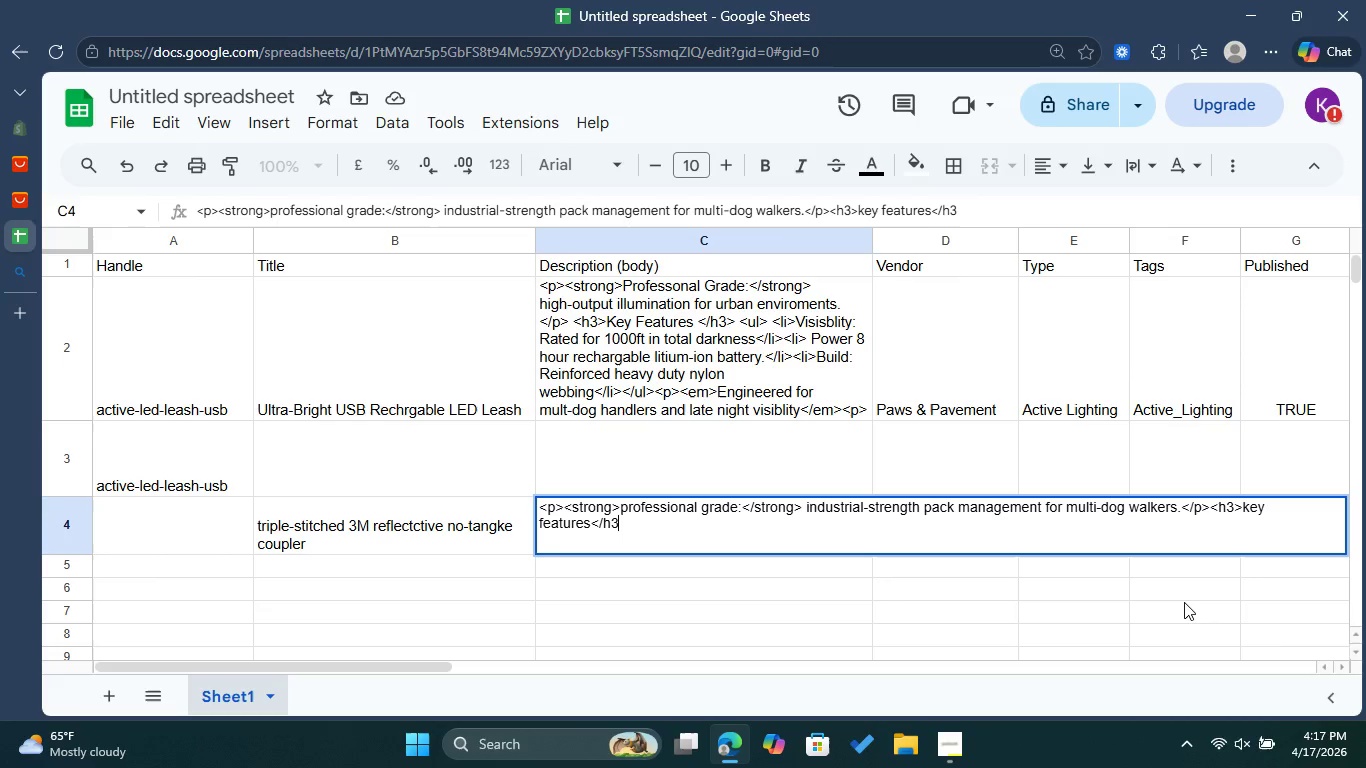 
hold_key(key=ShiftLeft, duration=1.5)
 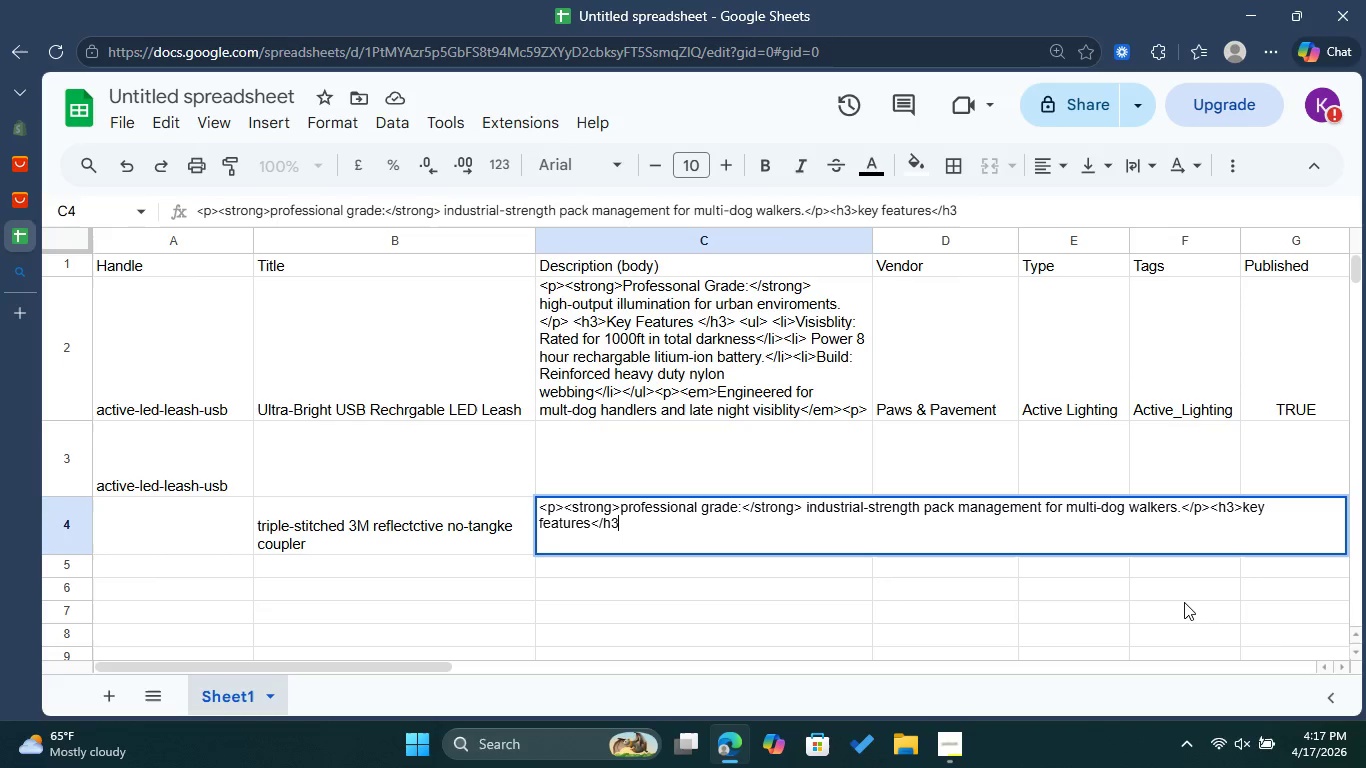 
key(Shift+Period)
 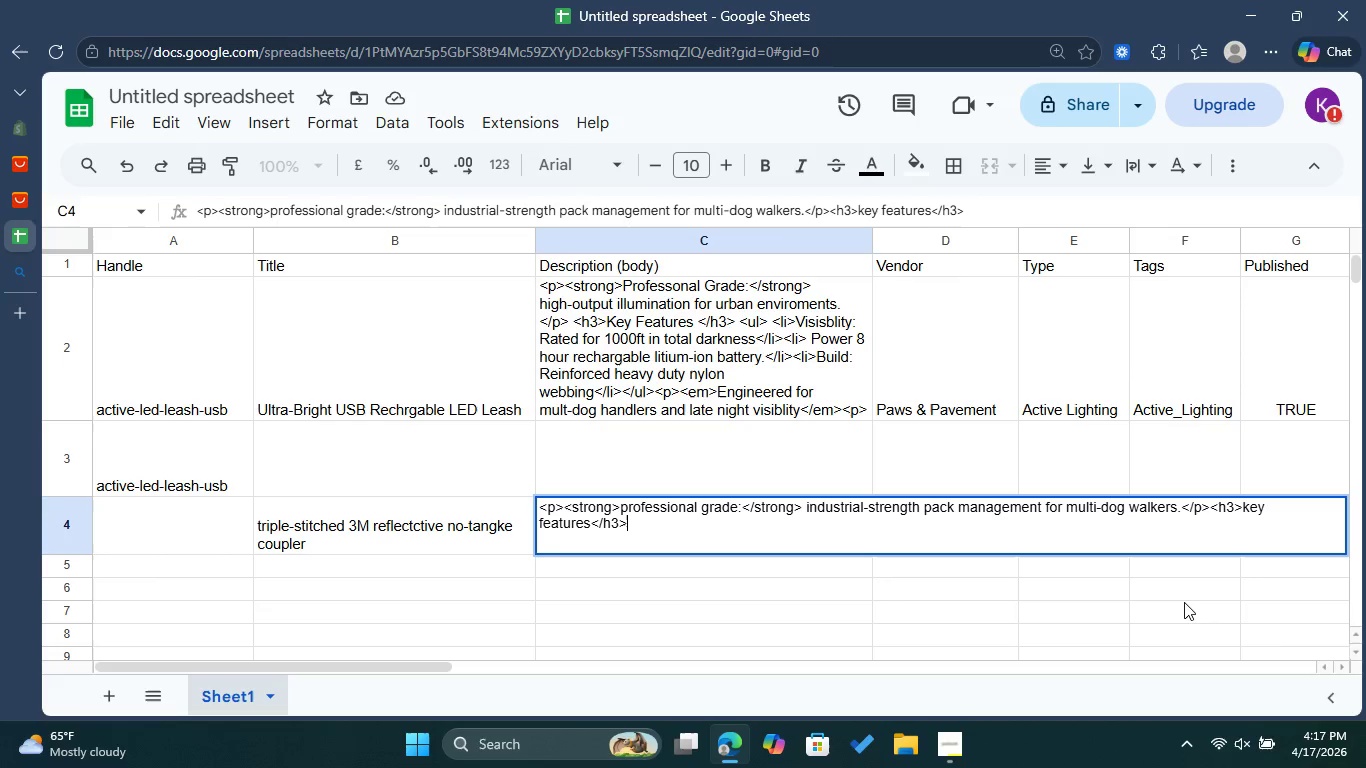 
wait(5.36)
 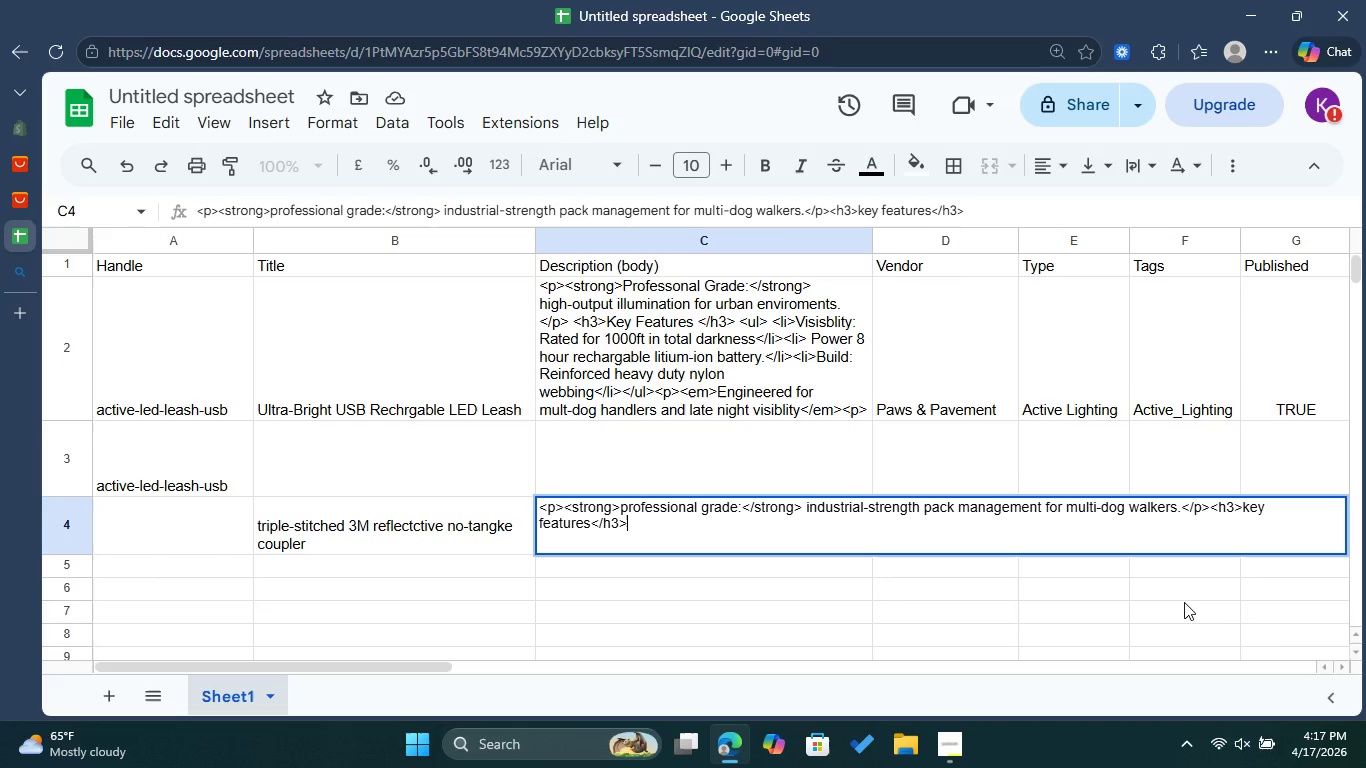 
key(Shift+Comma)
 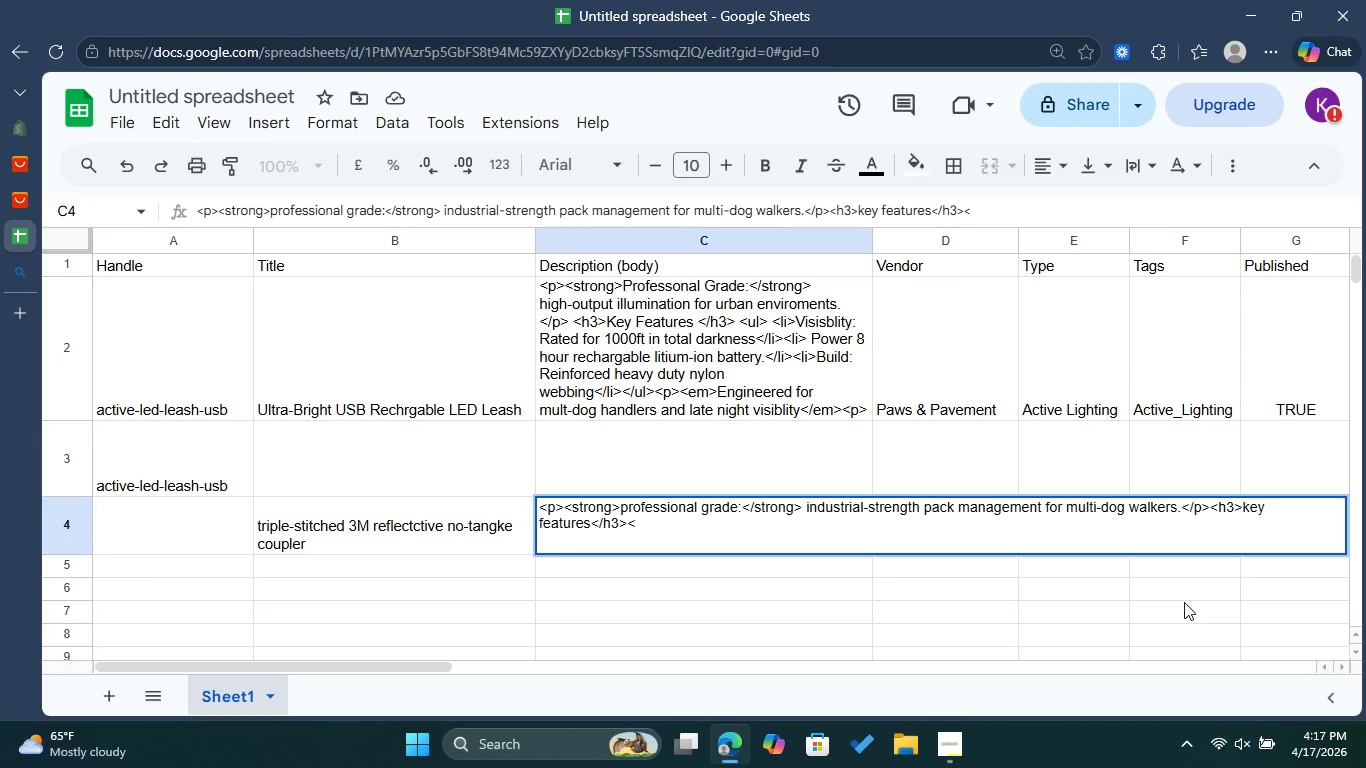 
type(ul)
 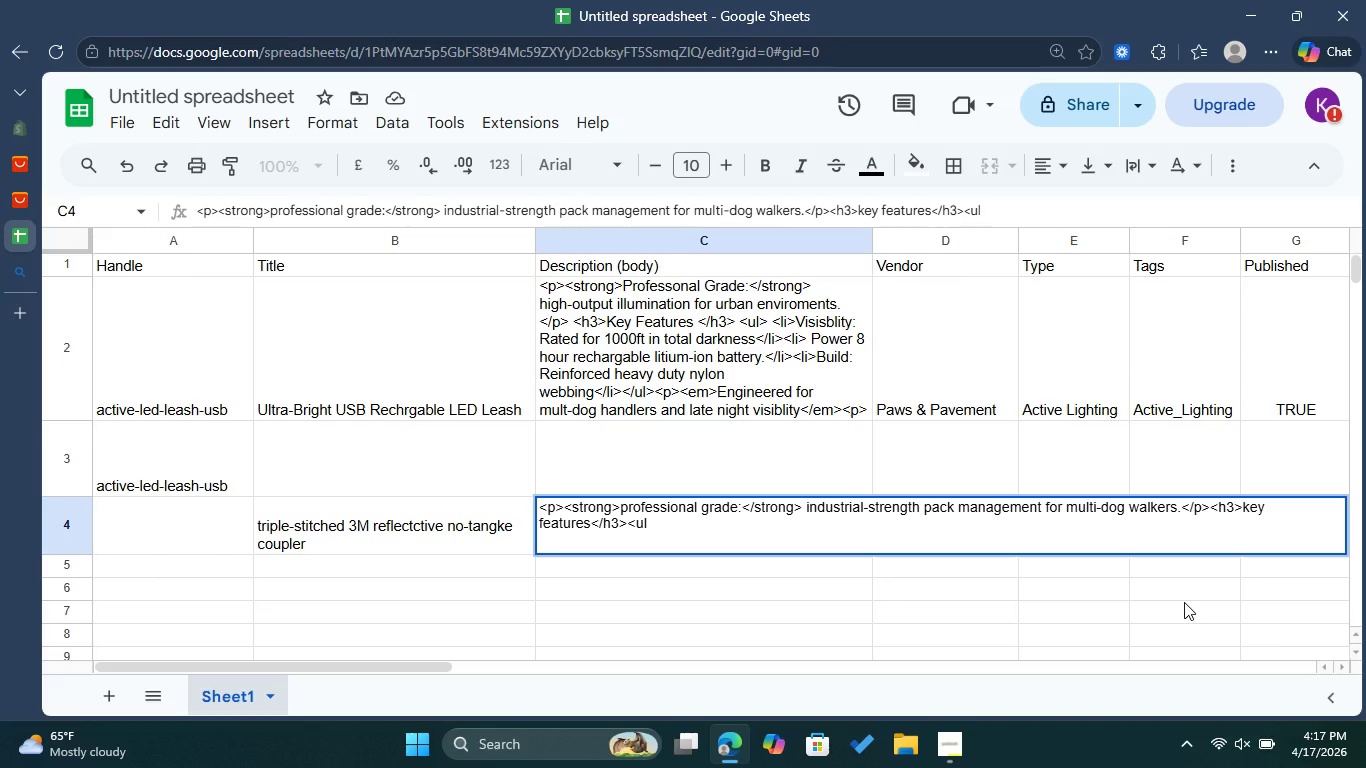 
key(Shift+Period)
 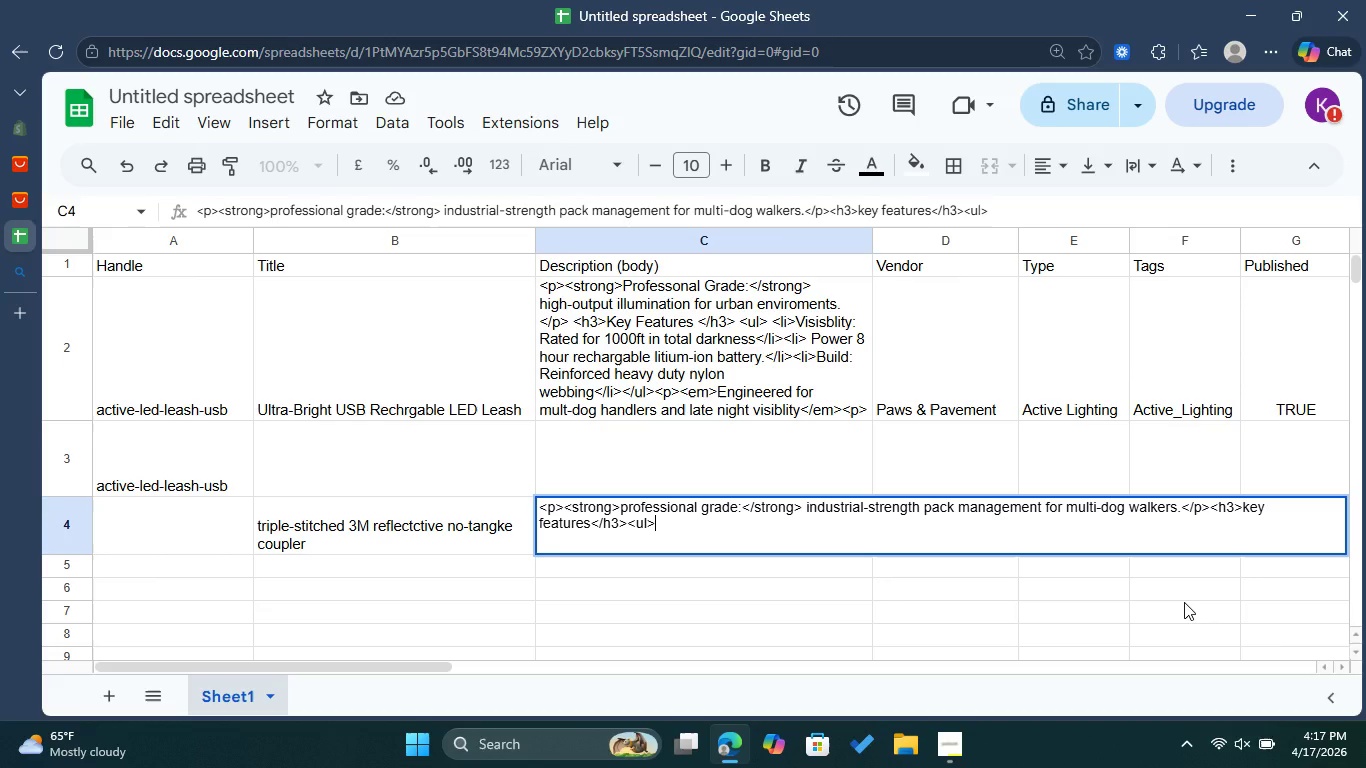 
type(<li>matr)
key(Backspace)
type(erial)
 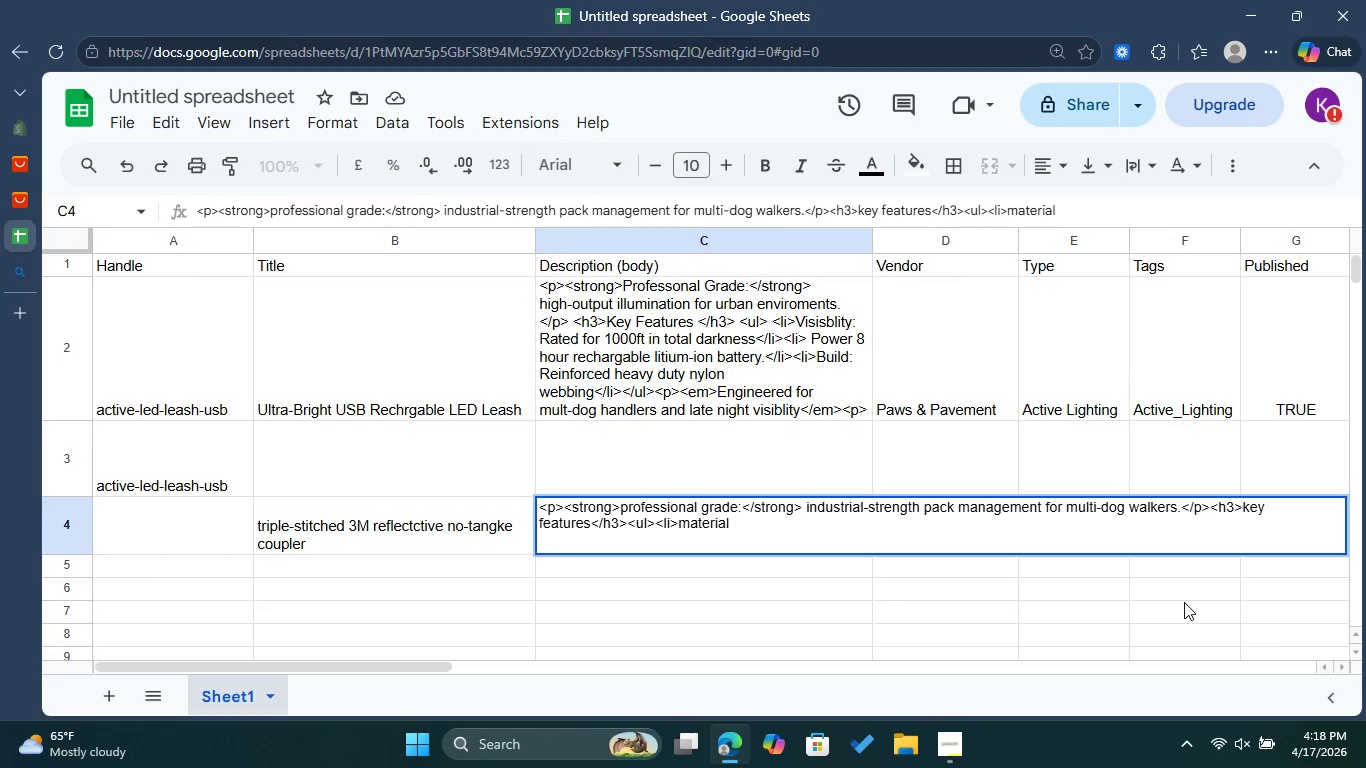 
type(;)
key(Backspace)
type(: authen)
 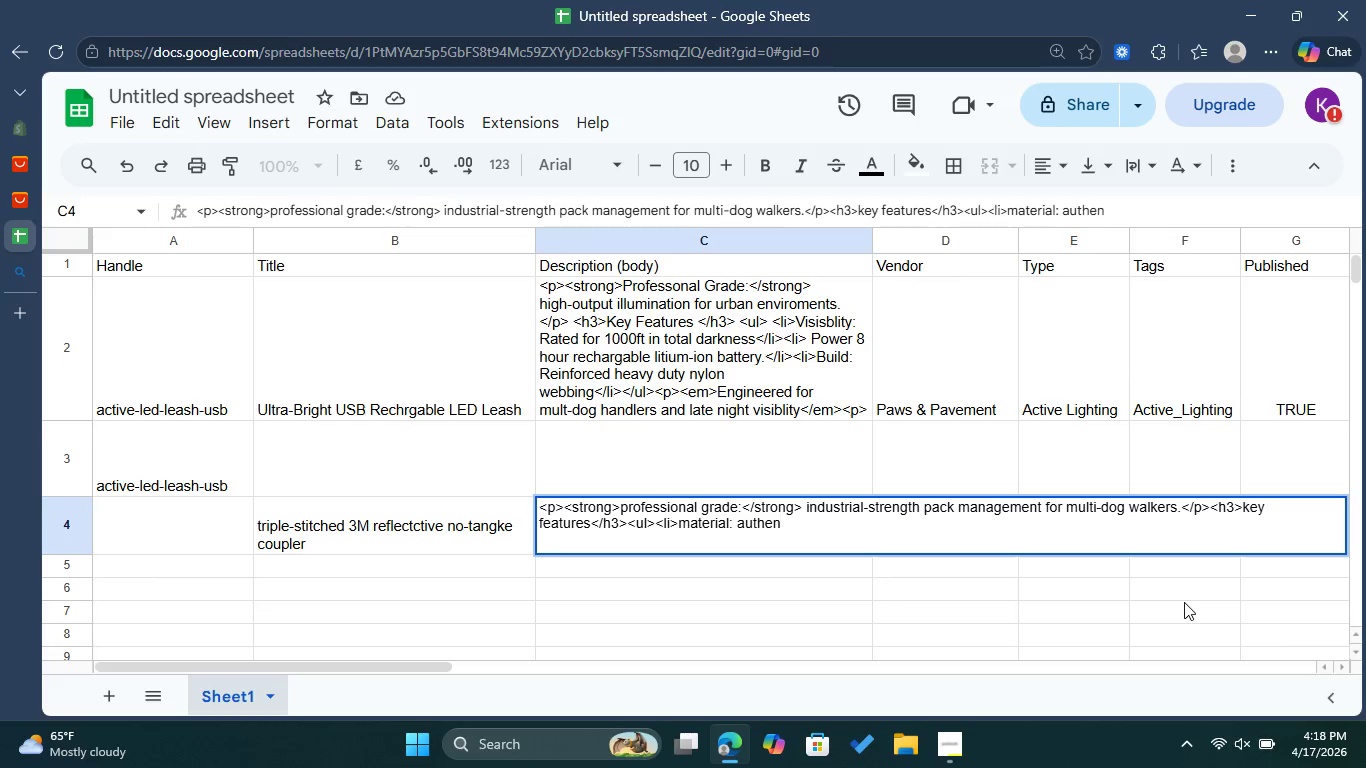 
type(tic 3m sa)
key(Backspace)
type(cho)
 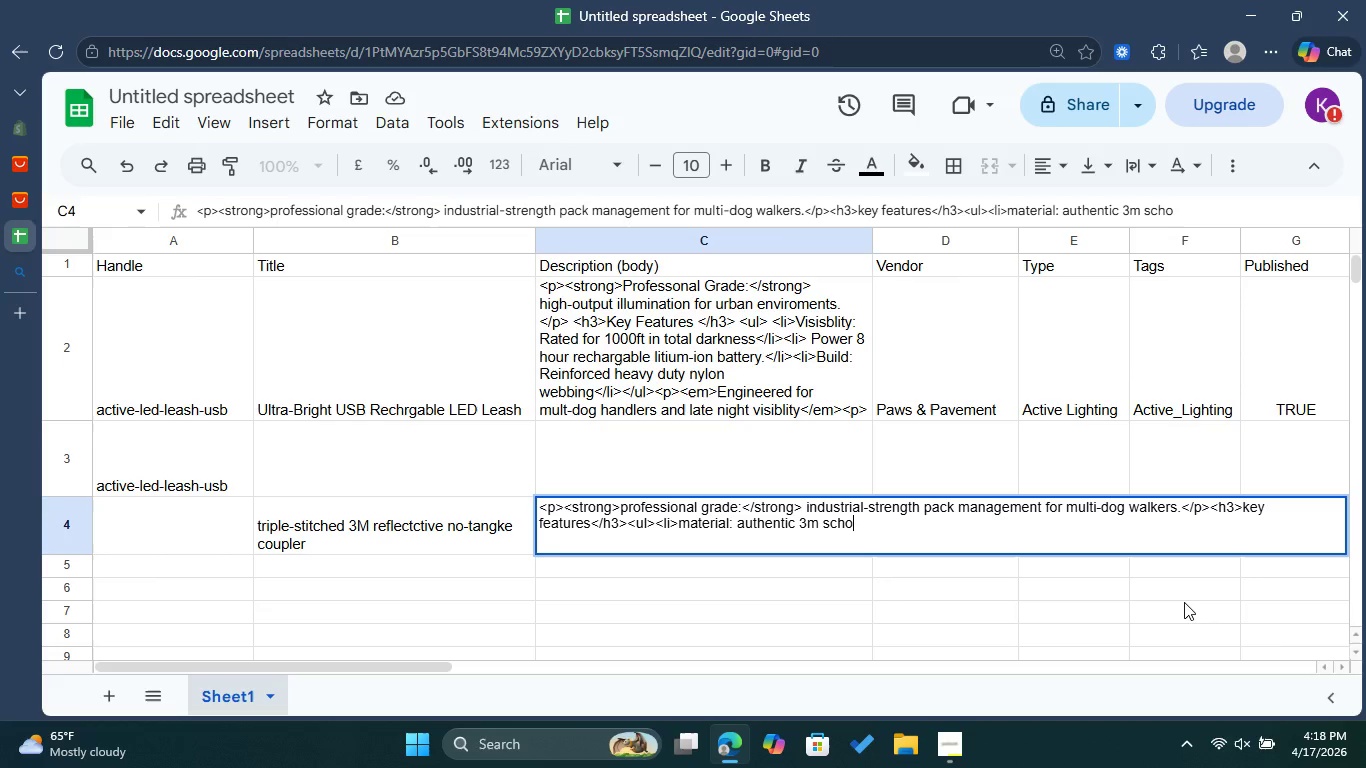 
key(Backspace)
 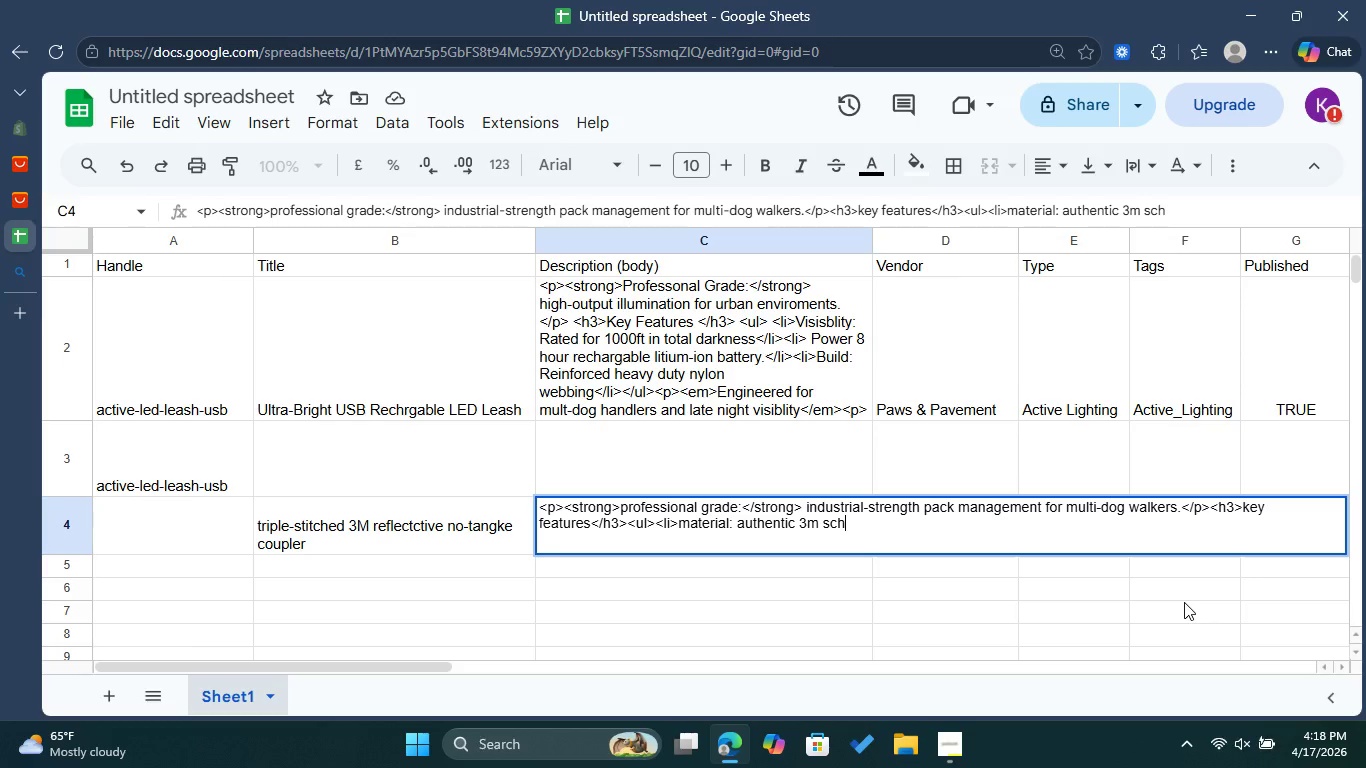 
key(Backspace)
type(otch)
 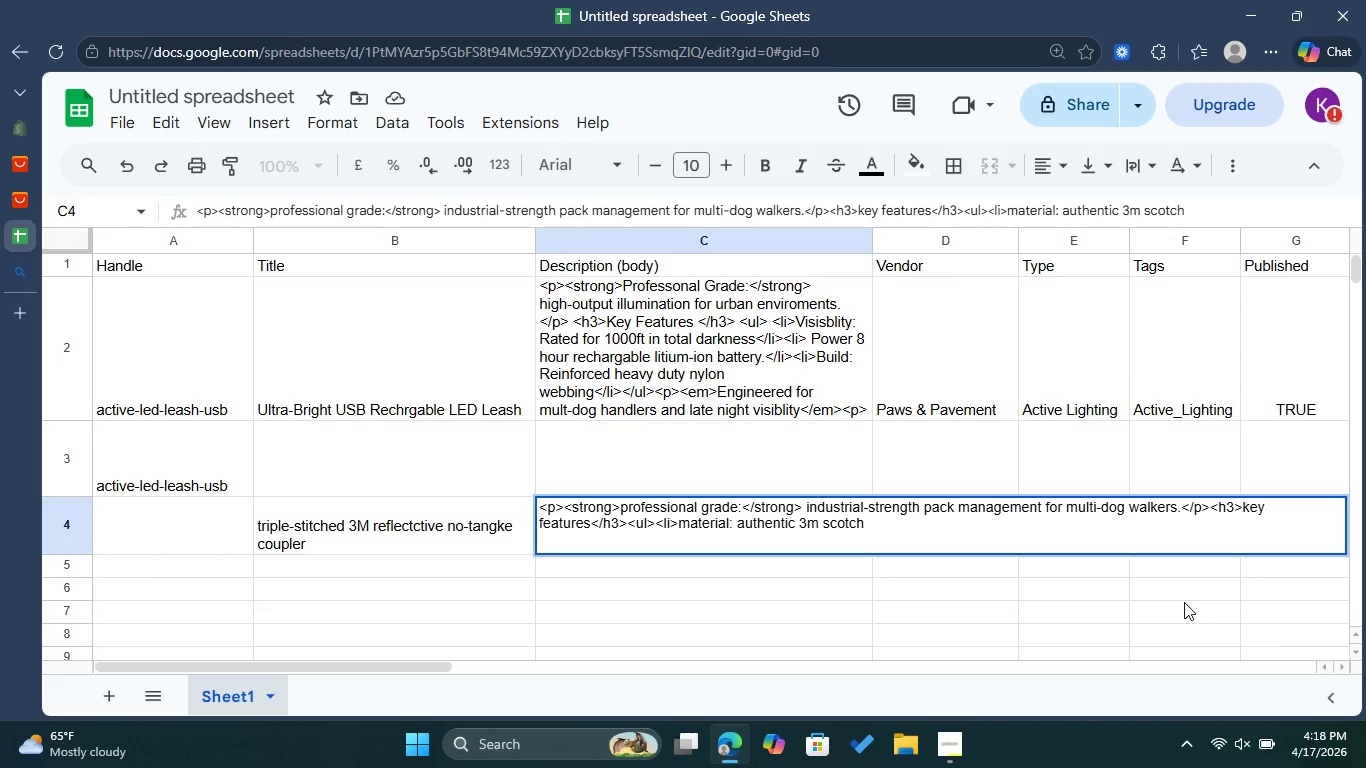 
wait(6.84)
 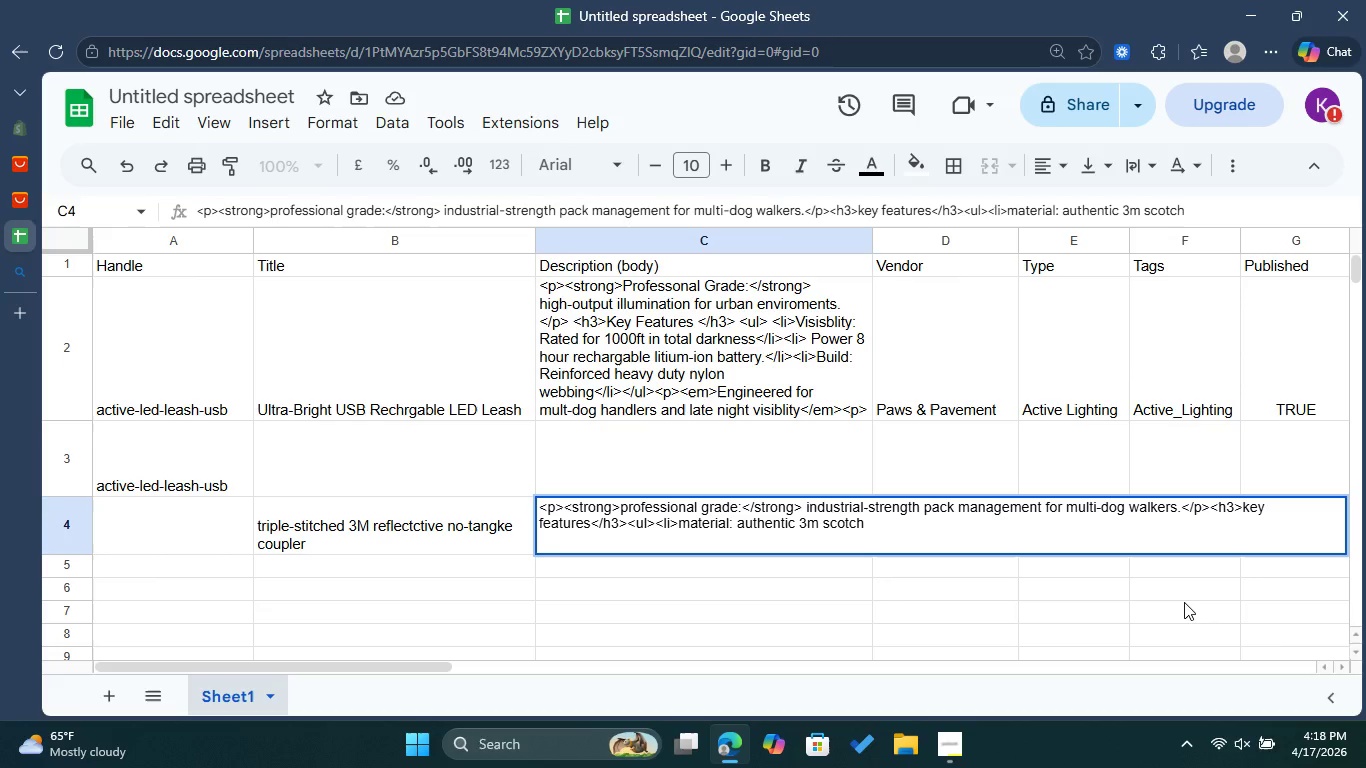 
type(lite)
 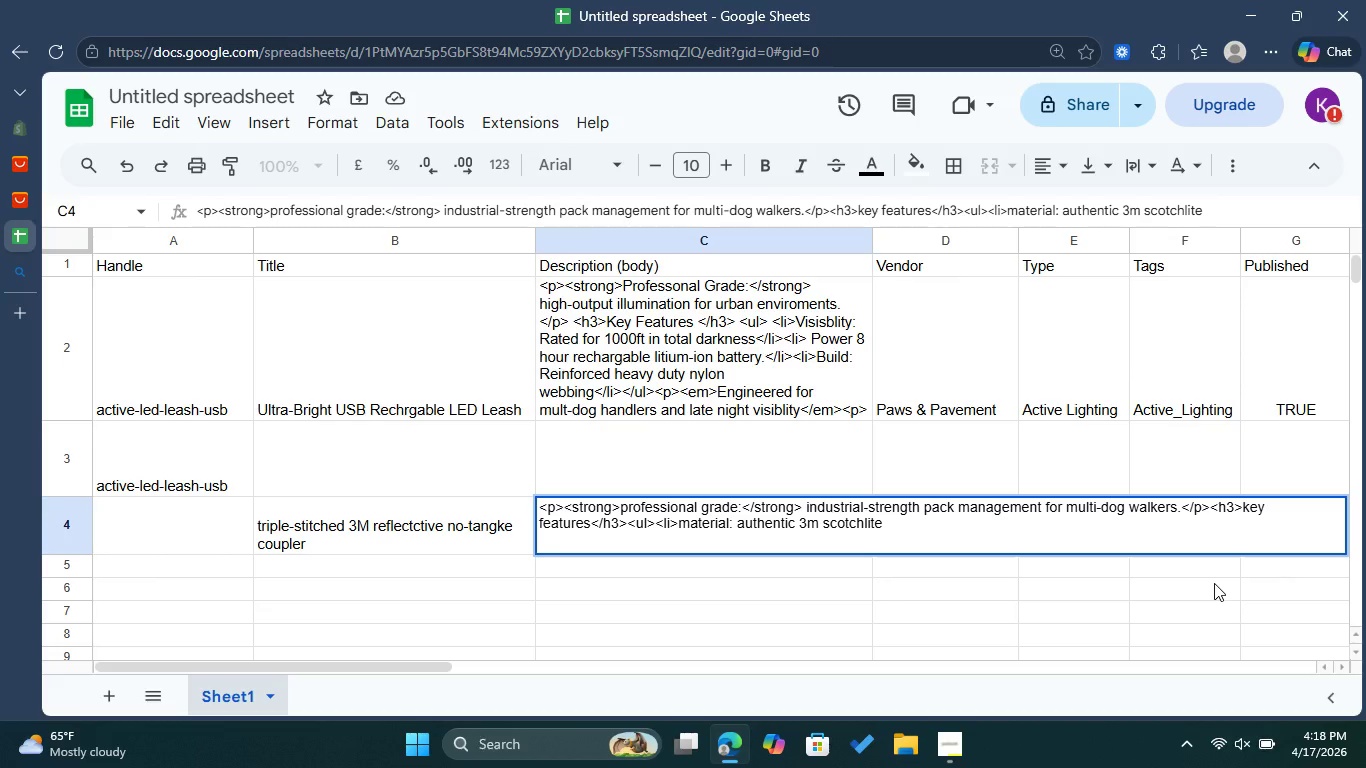 
type( reflective )
 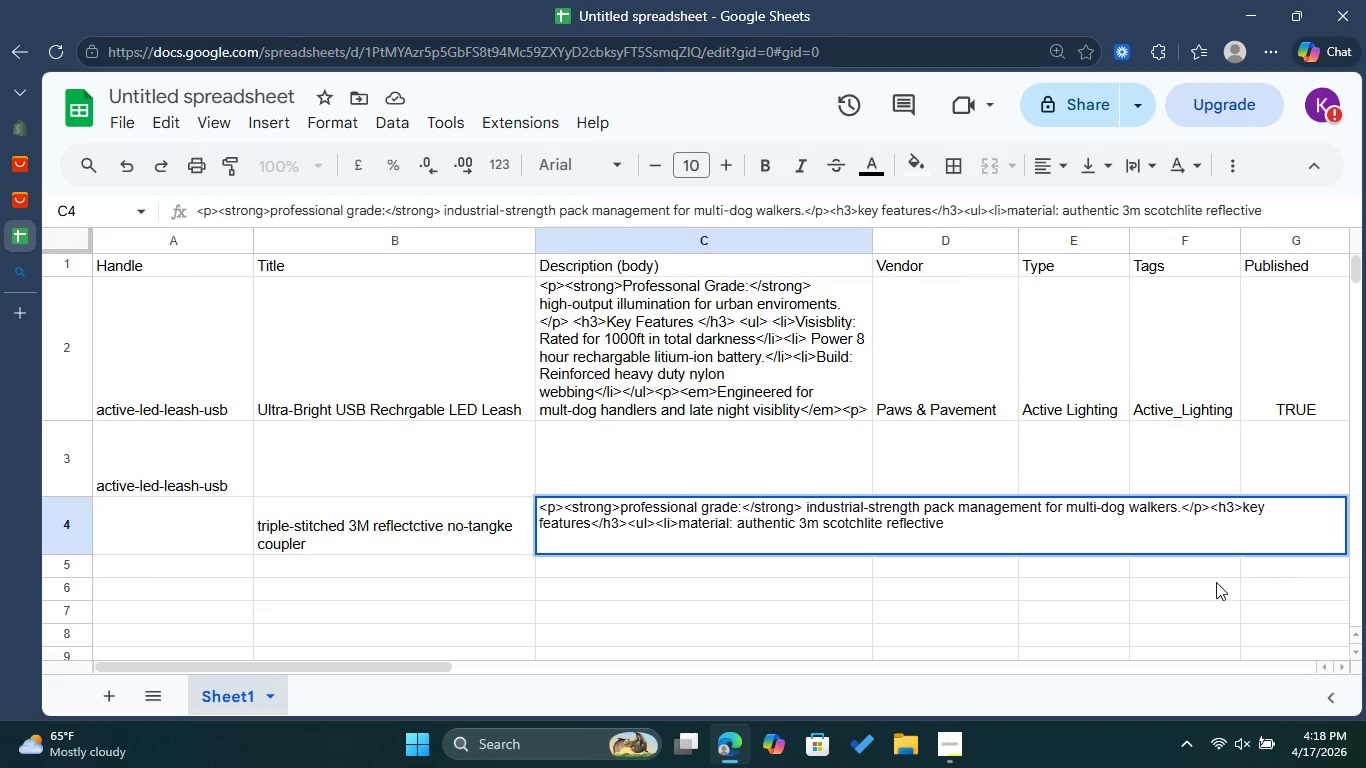 
type(threading)
 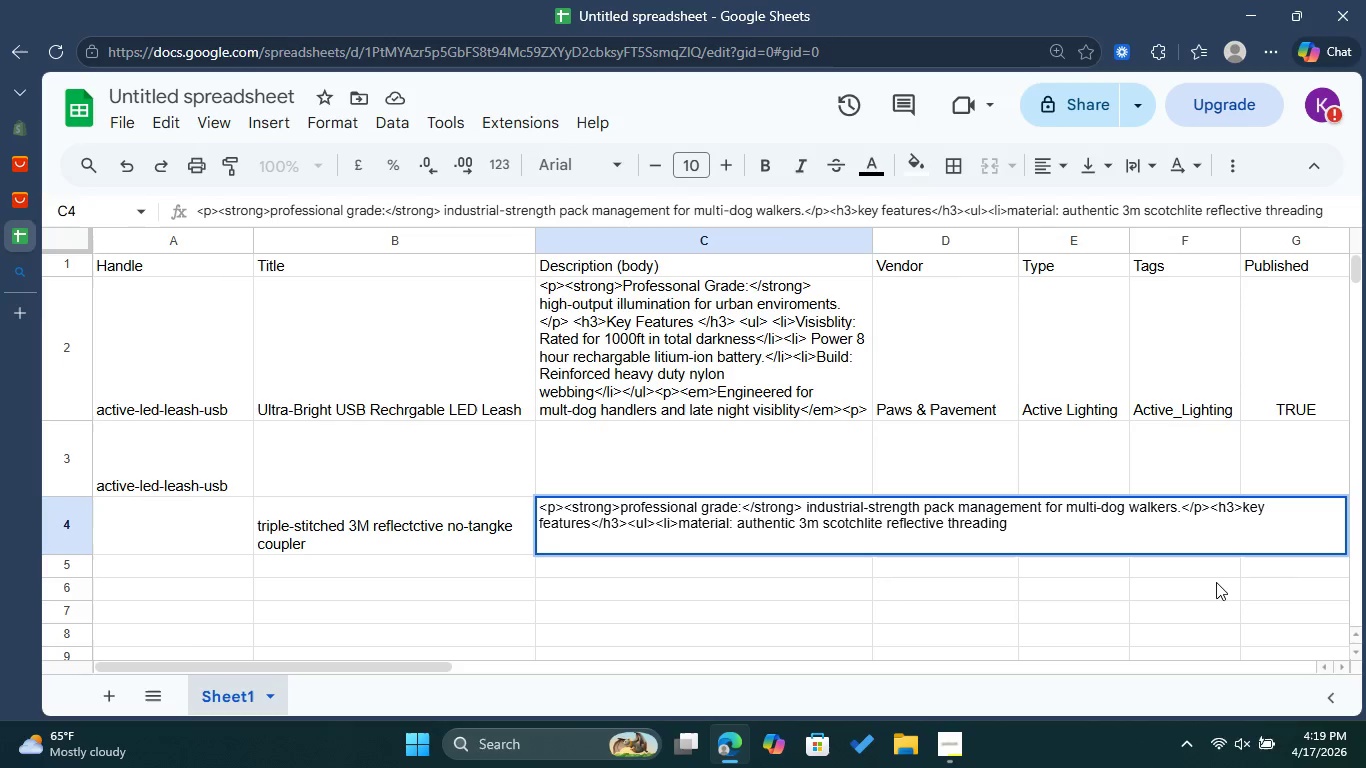 
type(.</li><)
 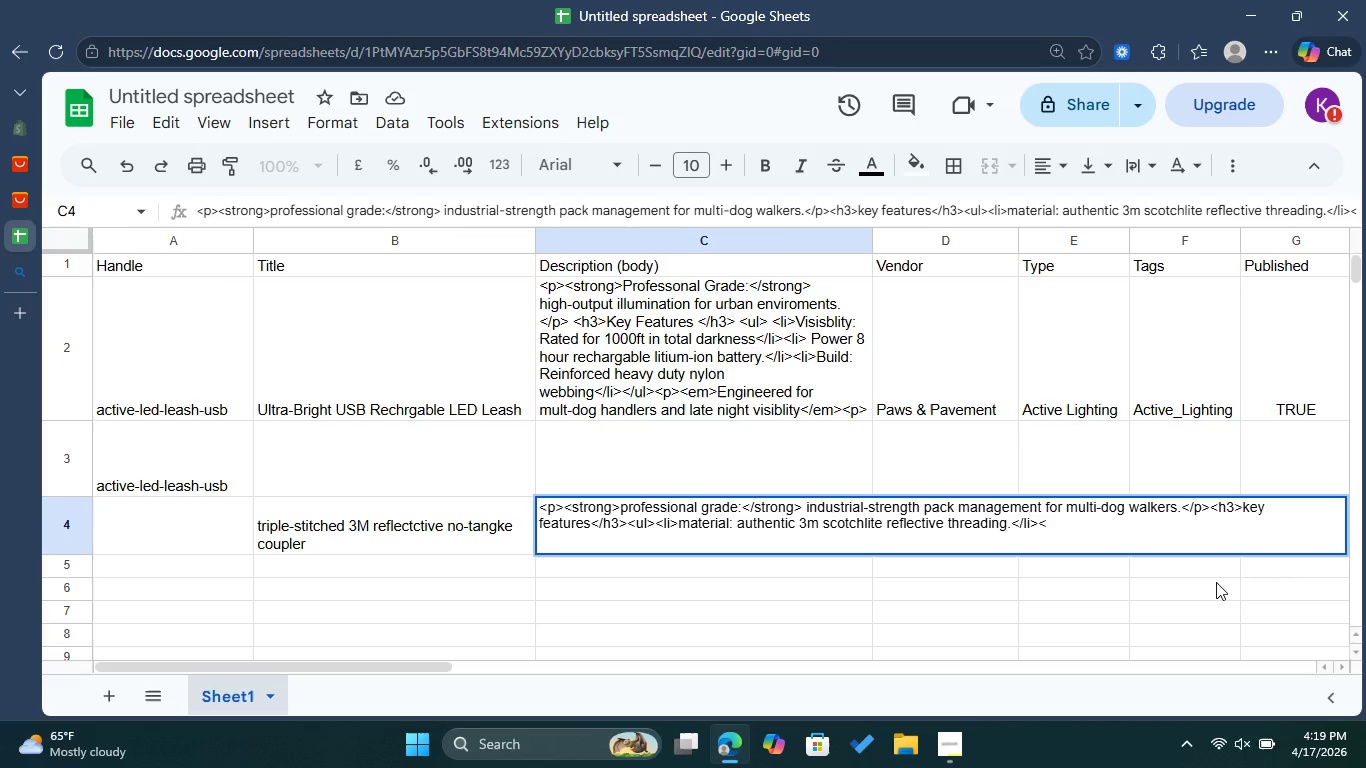 
hold_key(key=ShiftLeft, duration=0.8)
 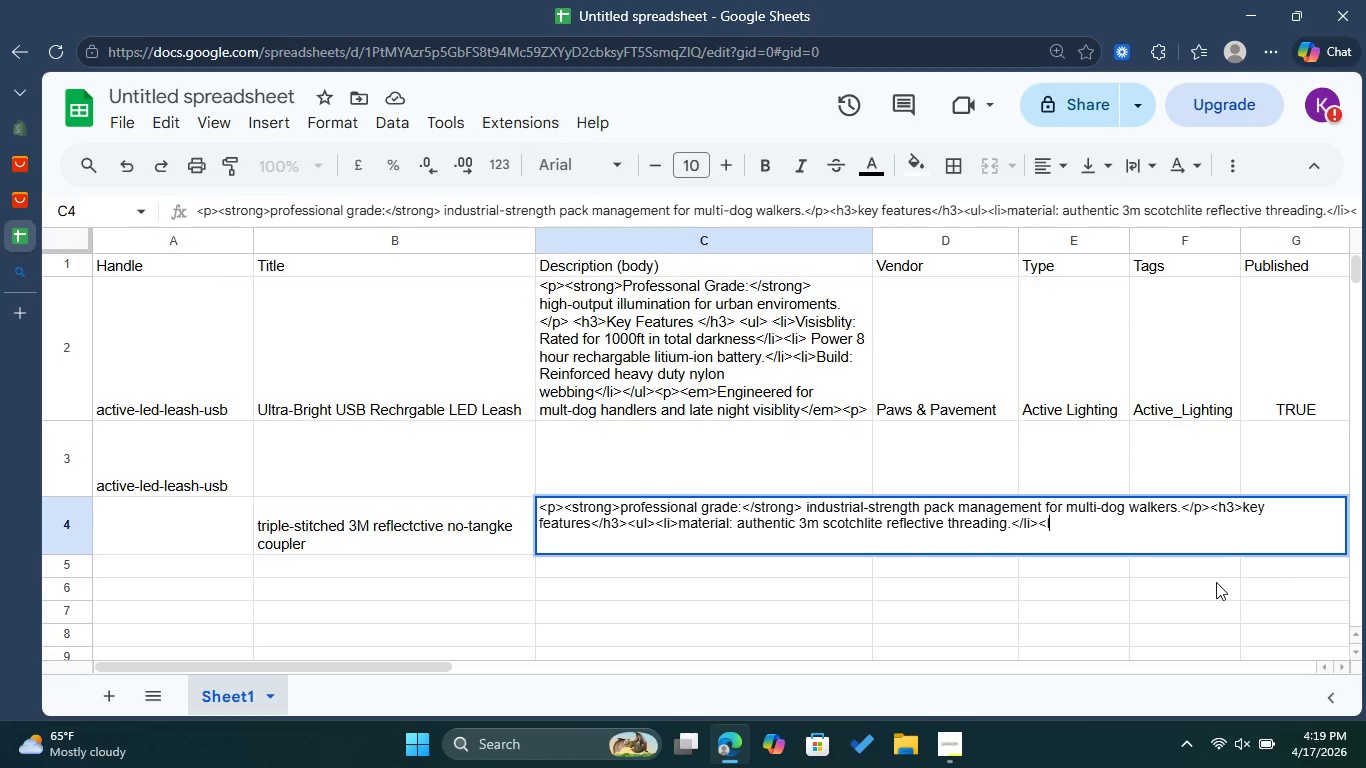 
type(li.)
key(Backspace)
type(?)
key(Backspace)
type(.)
key(Backspace)
type(>hardwre.)
 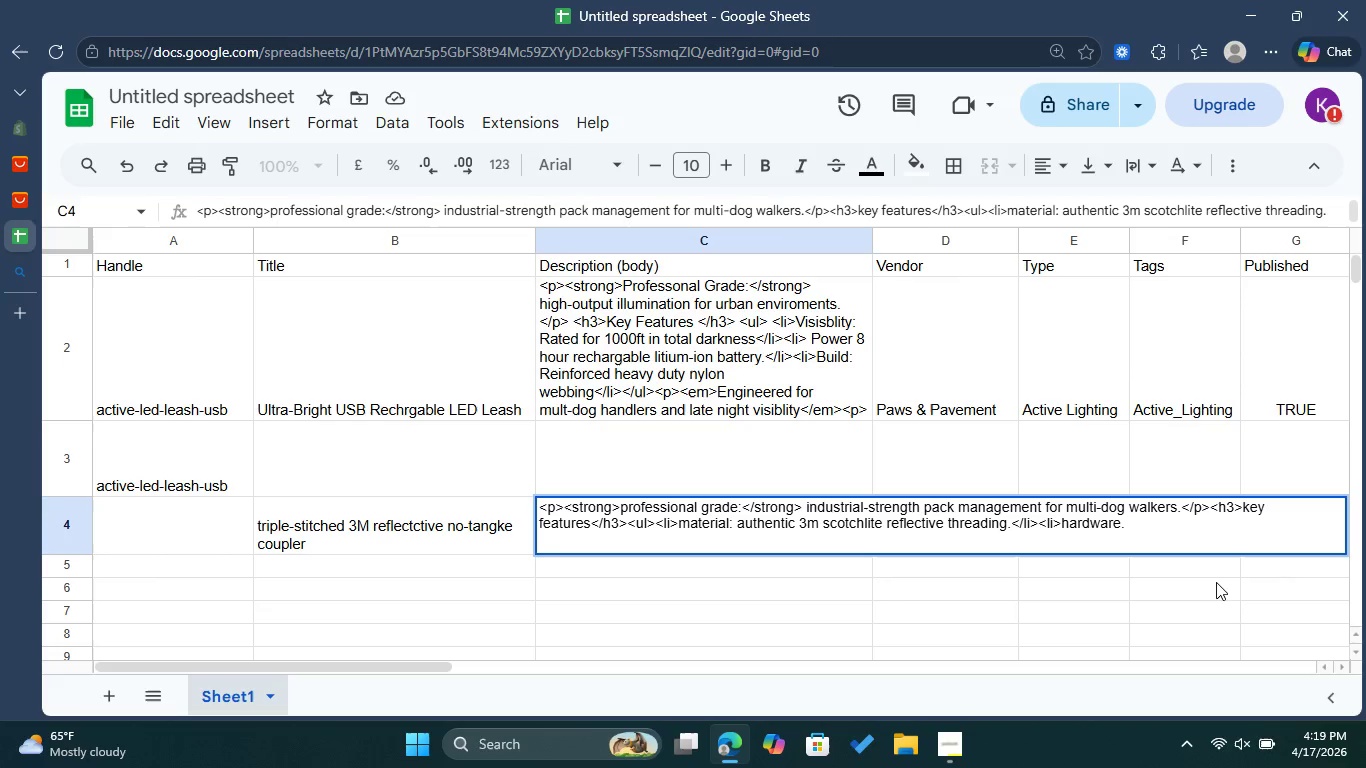 
key(Backspace)
type(:tangkr)
key(Backspace)
type(e)
key(Backspace)
key(Backspace)
type(le)
 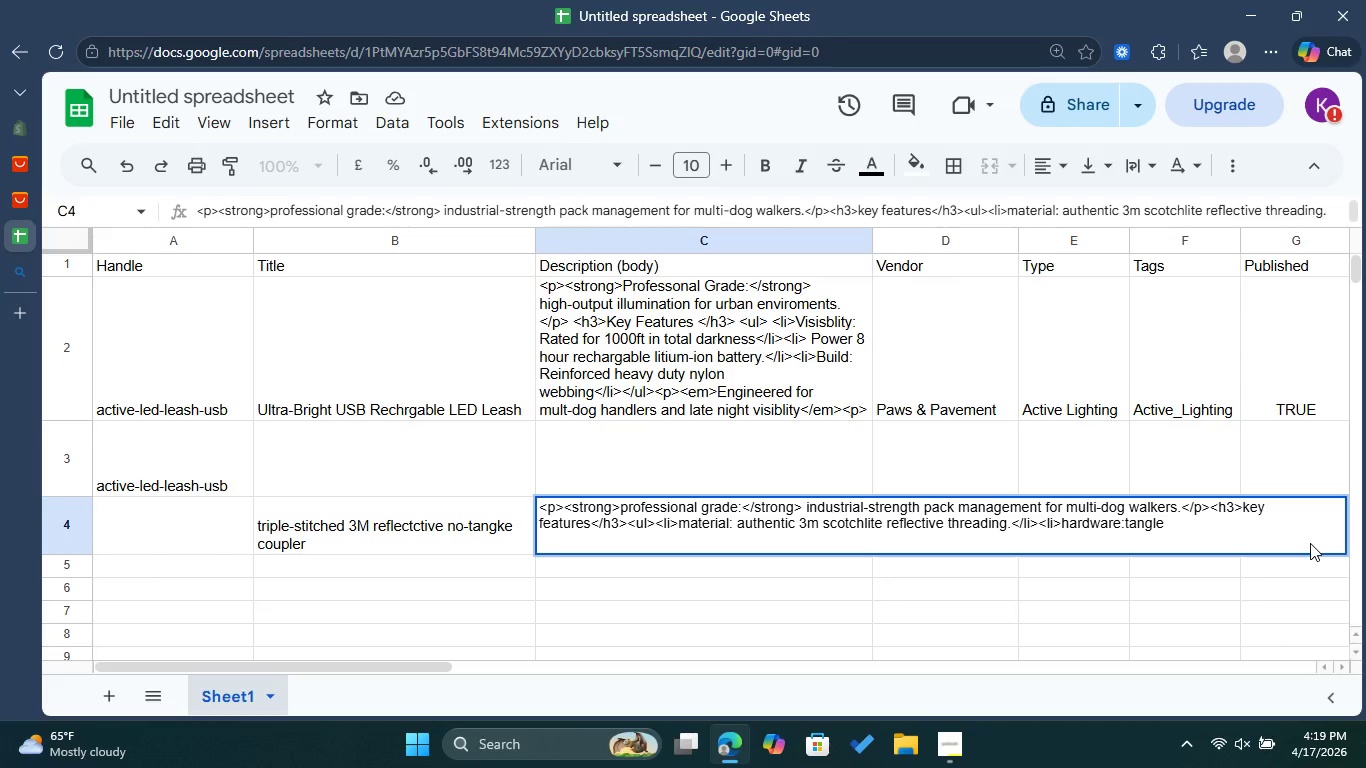 
type(-free swivel)
 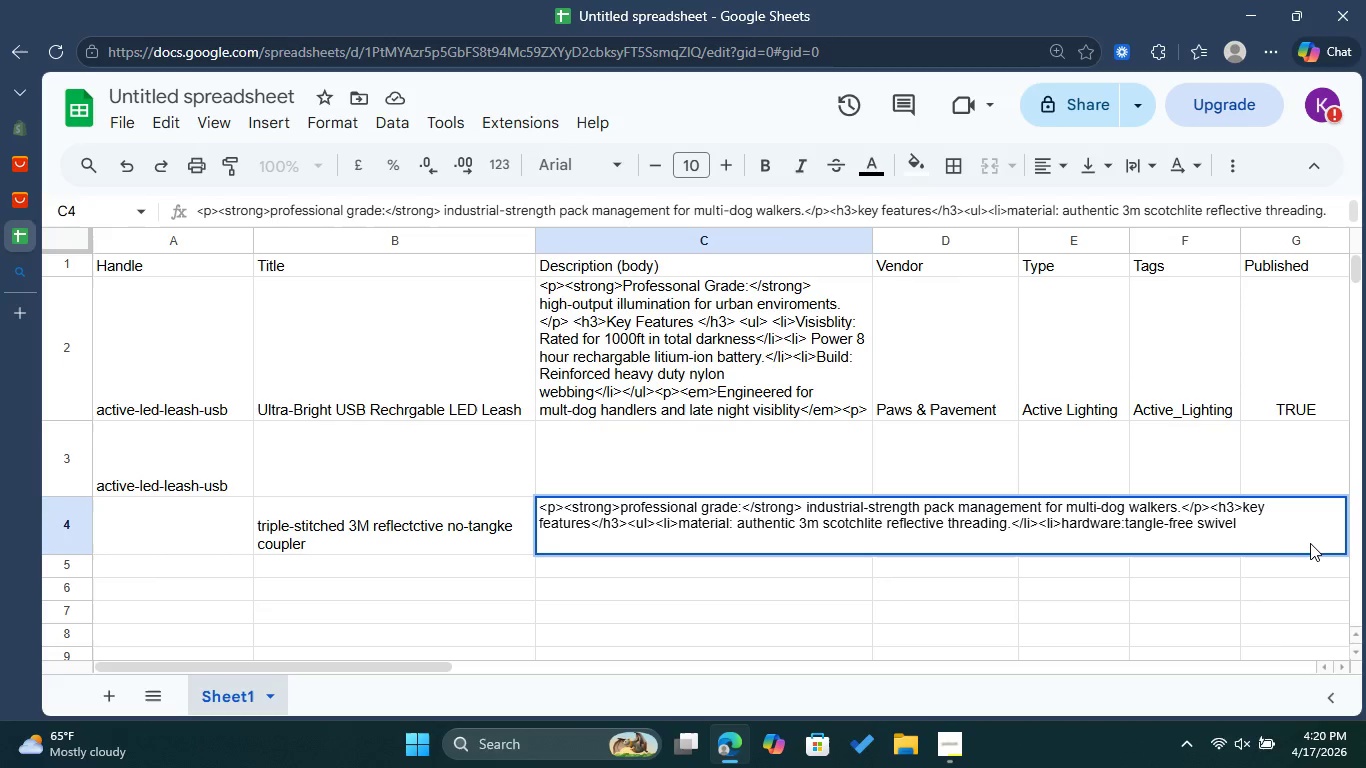 
wait(6.24)
 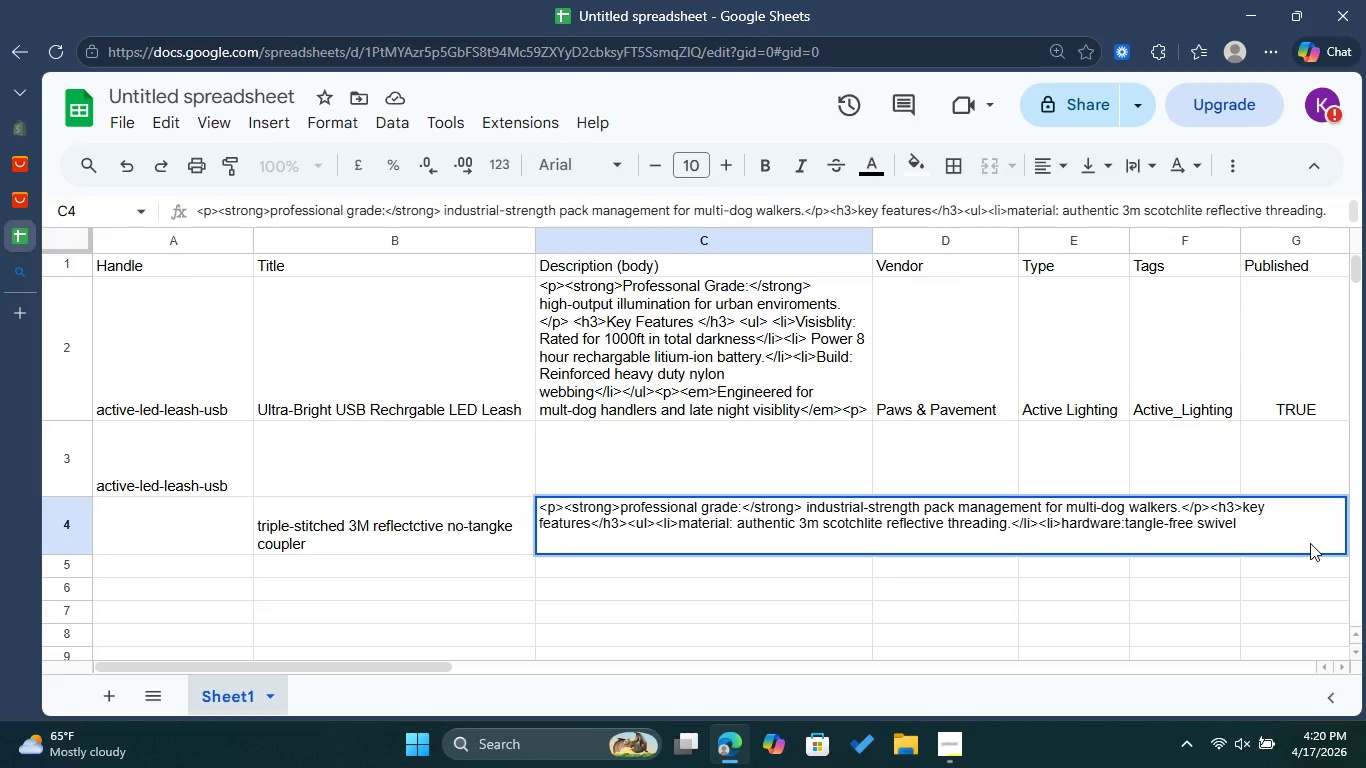 
type(-eye chrome hard)
 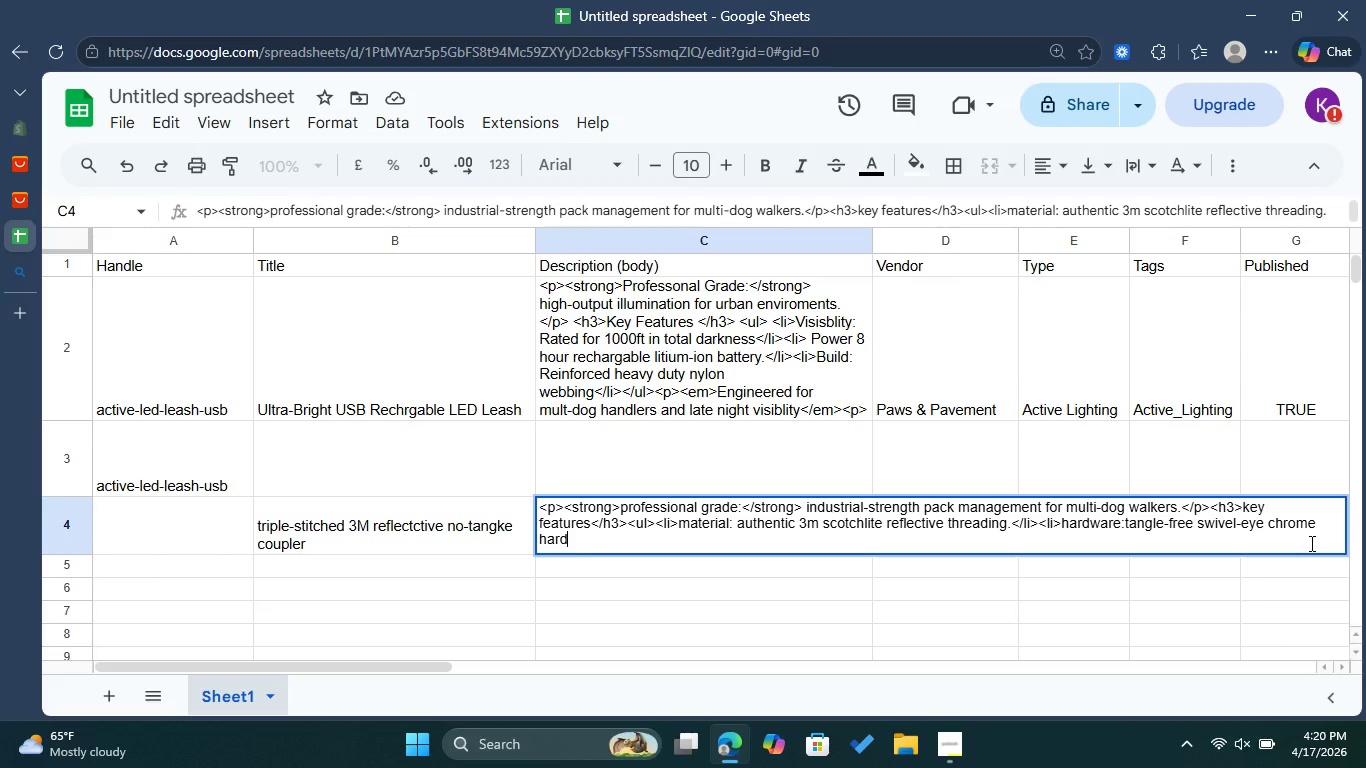 
type(ware)
 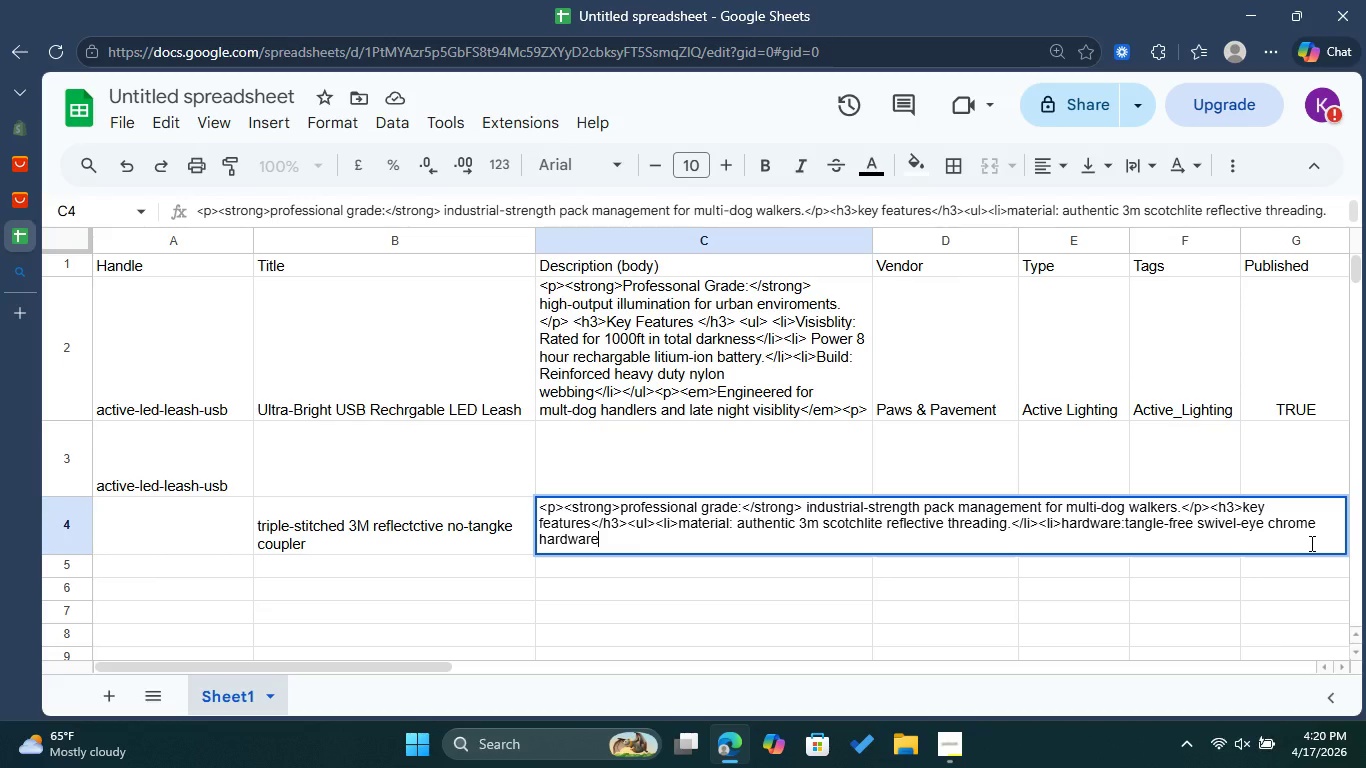 
wait(11.58)
 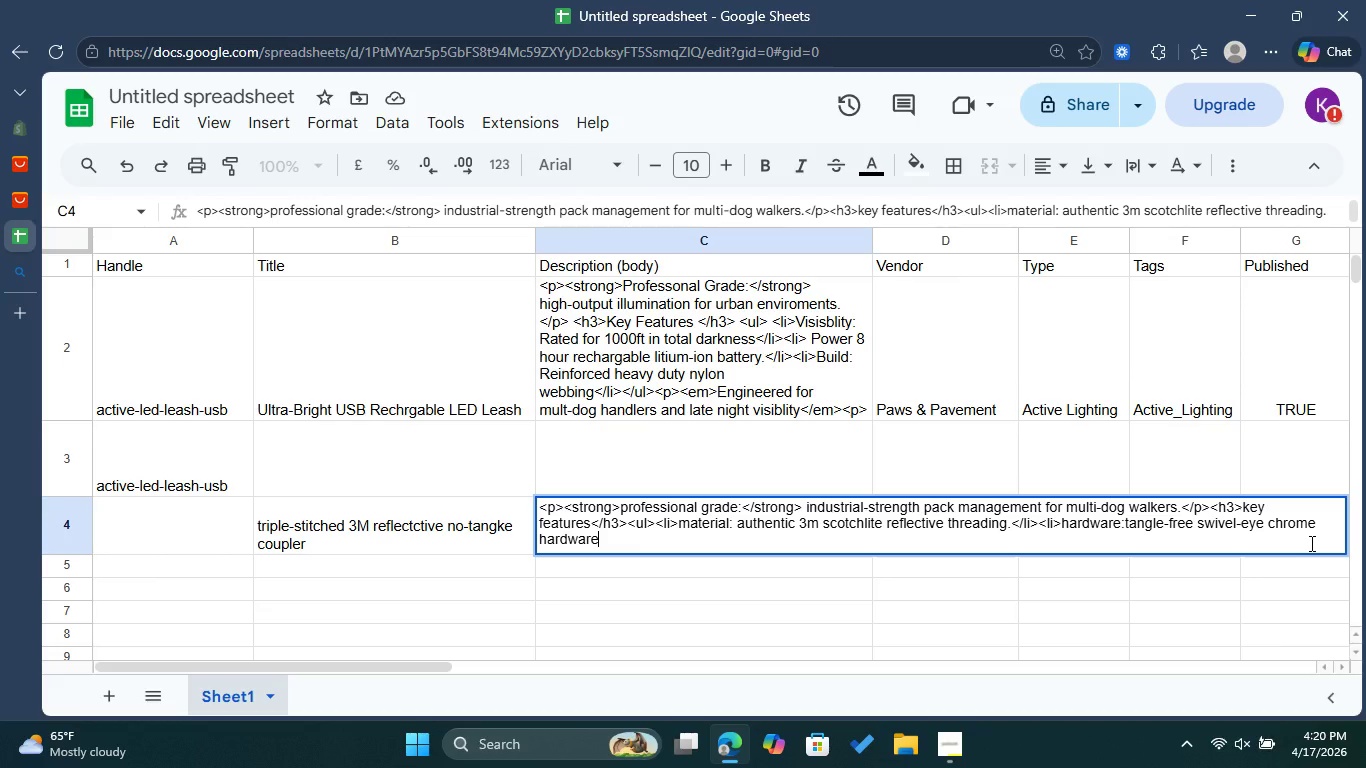 
key(Period)
 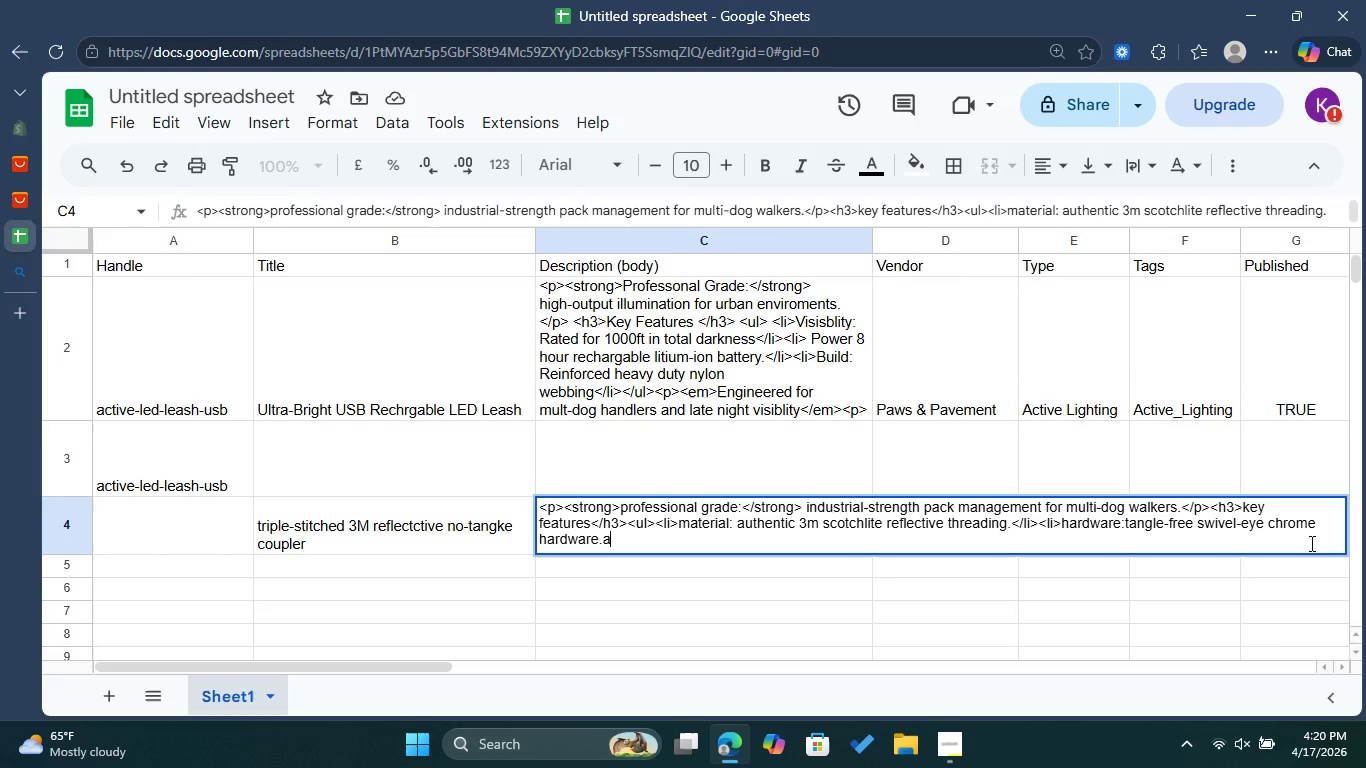 
hold_key(key=A, duration=0.97)
 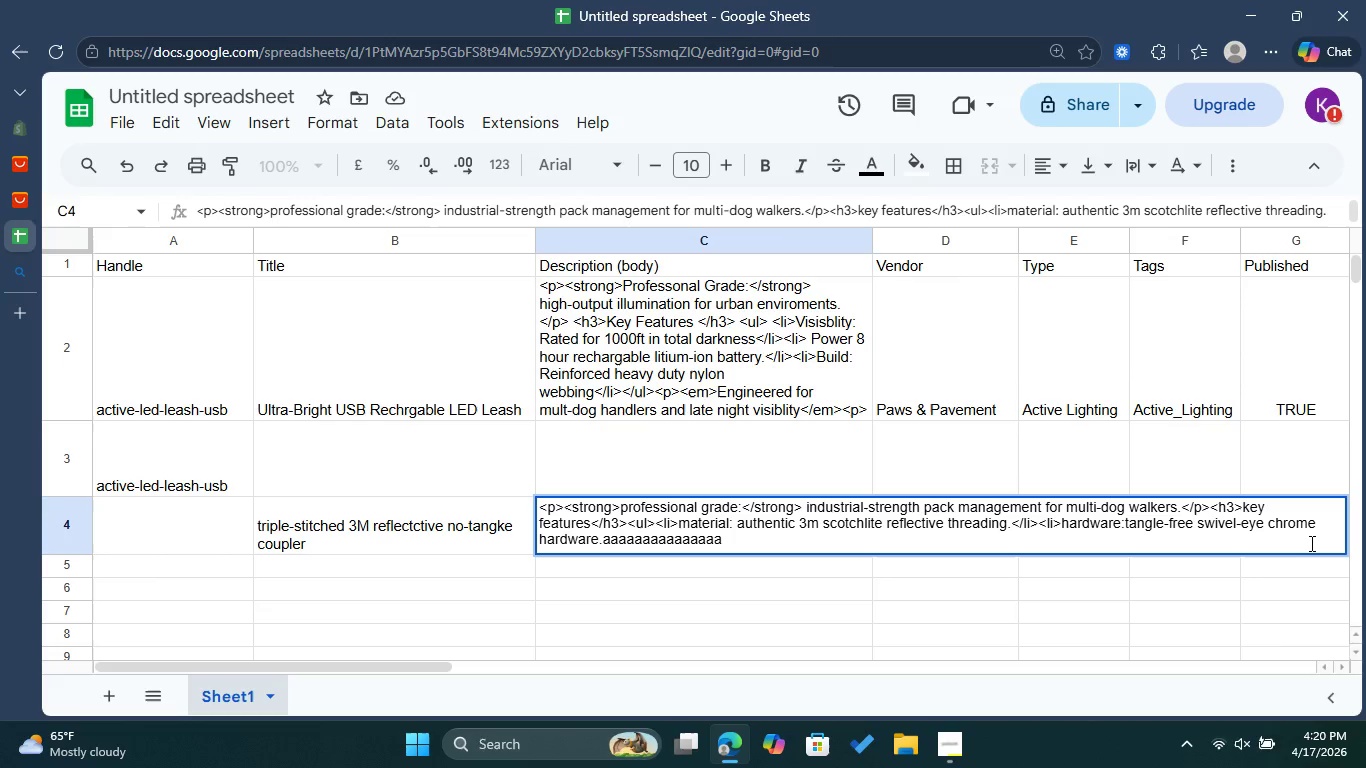 
key(Backspace)
 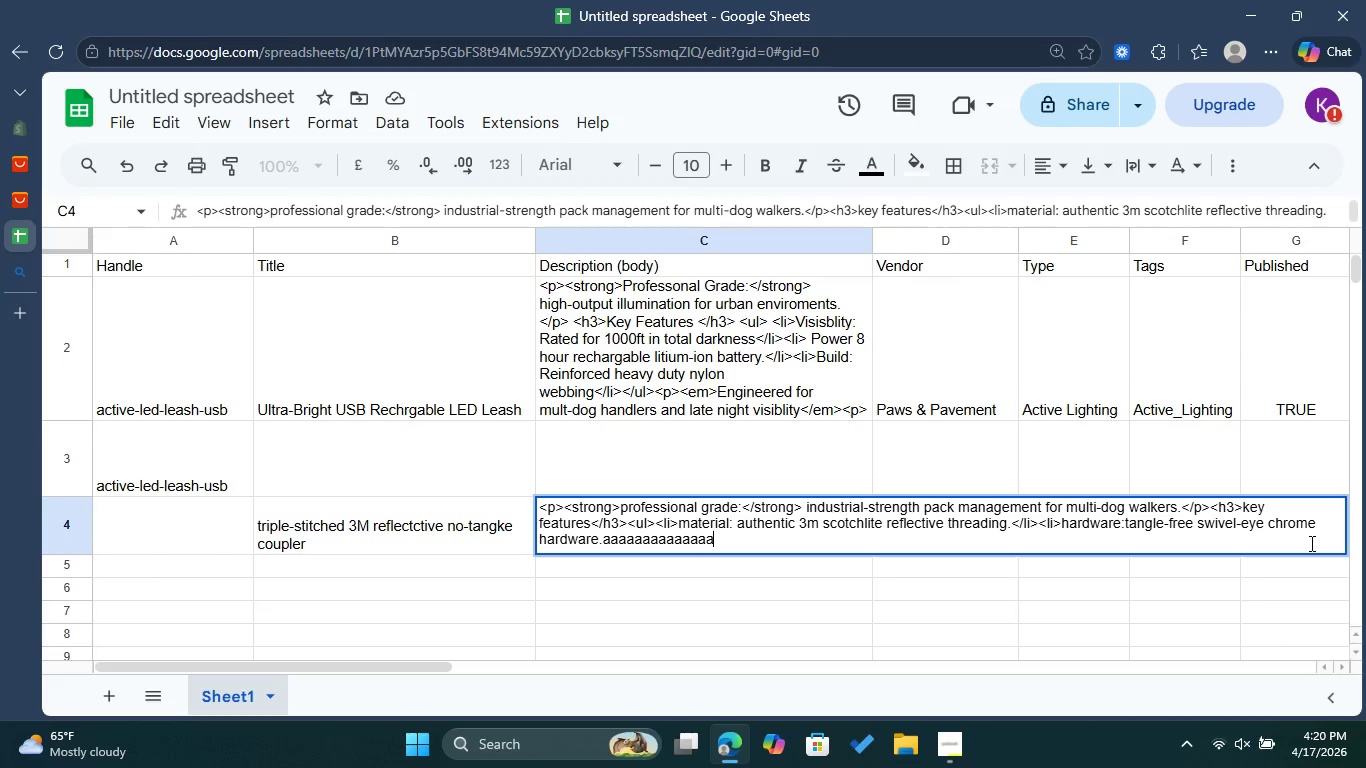 
hold_key(key=ShiftLeft, duration=0.44)
 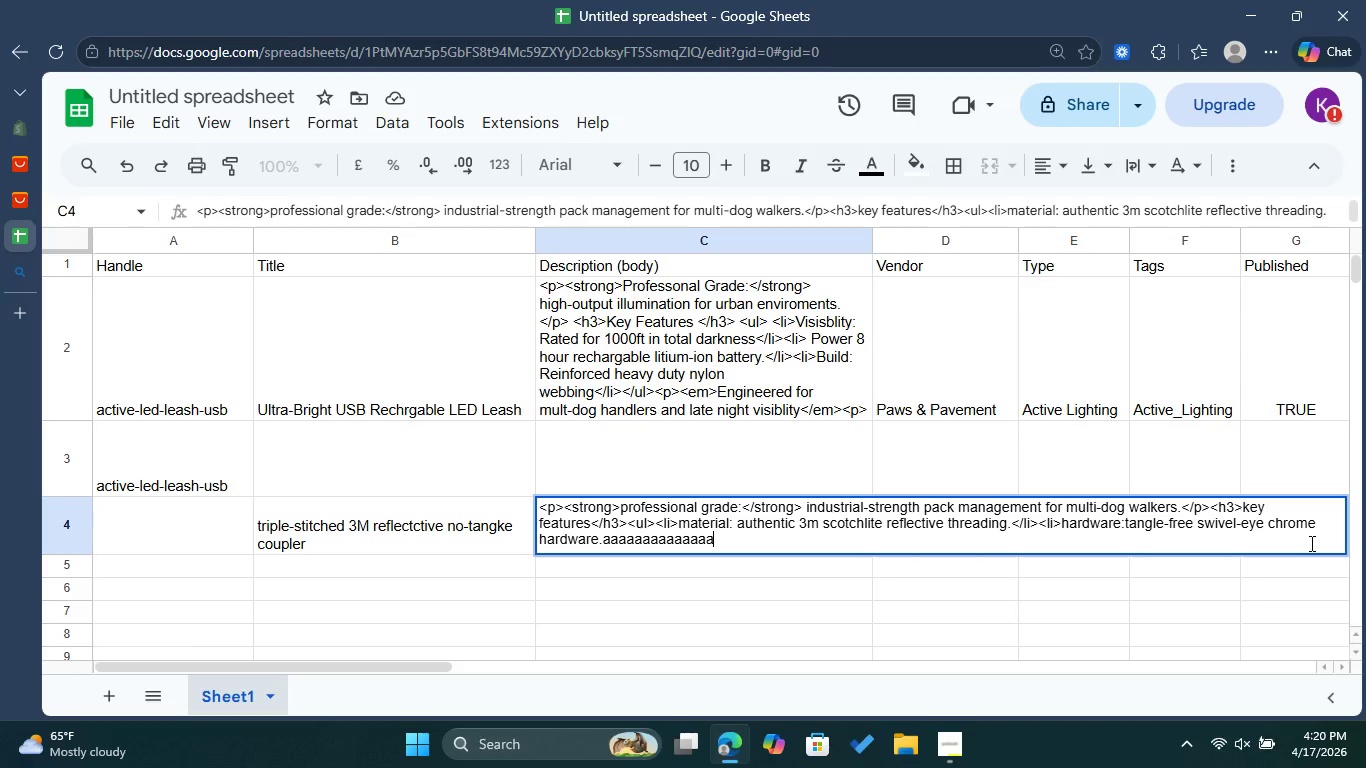 
hold_key(key=Backspace, duration=0.66)
 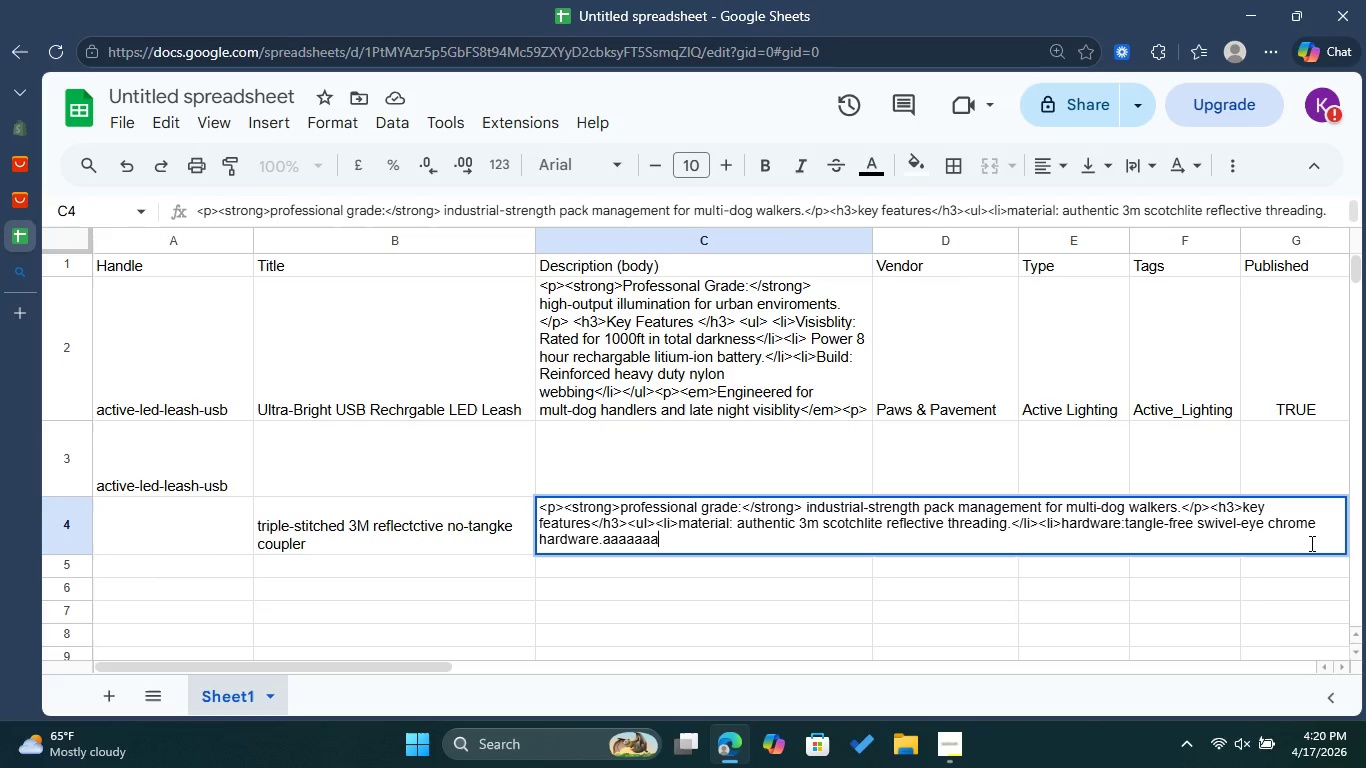 
key(Backspace)
 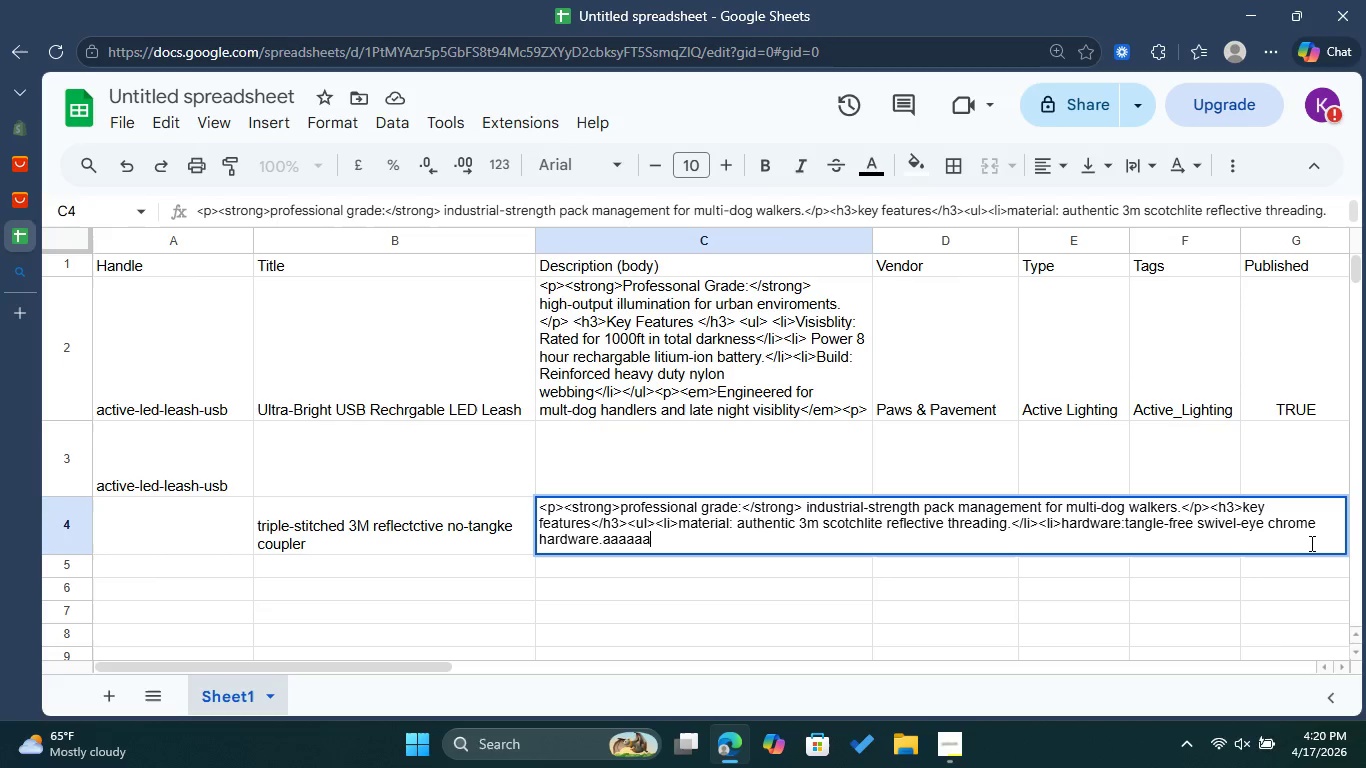 
key(Backspace)
 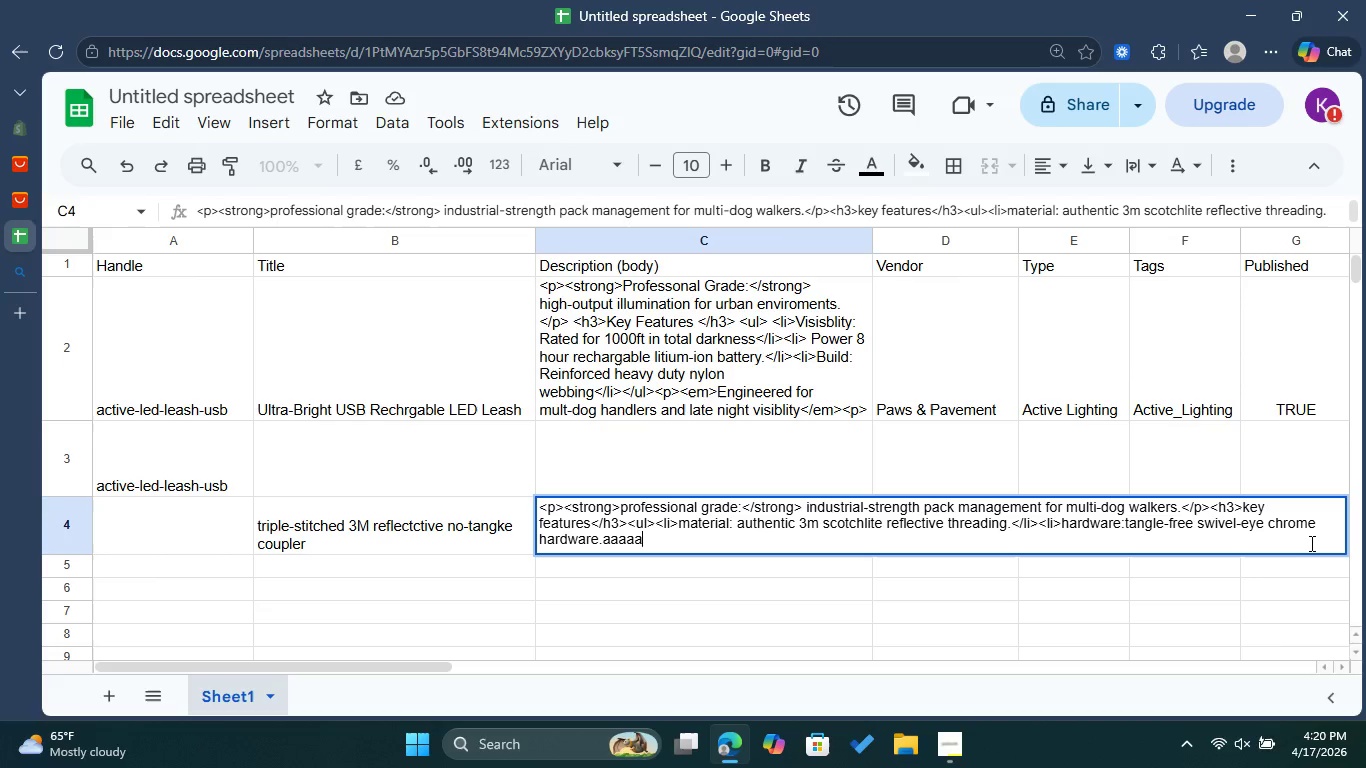 
key(Backspace)
 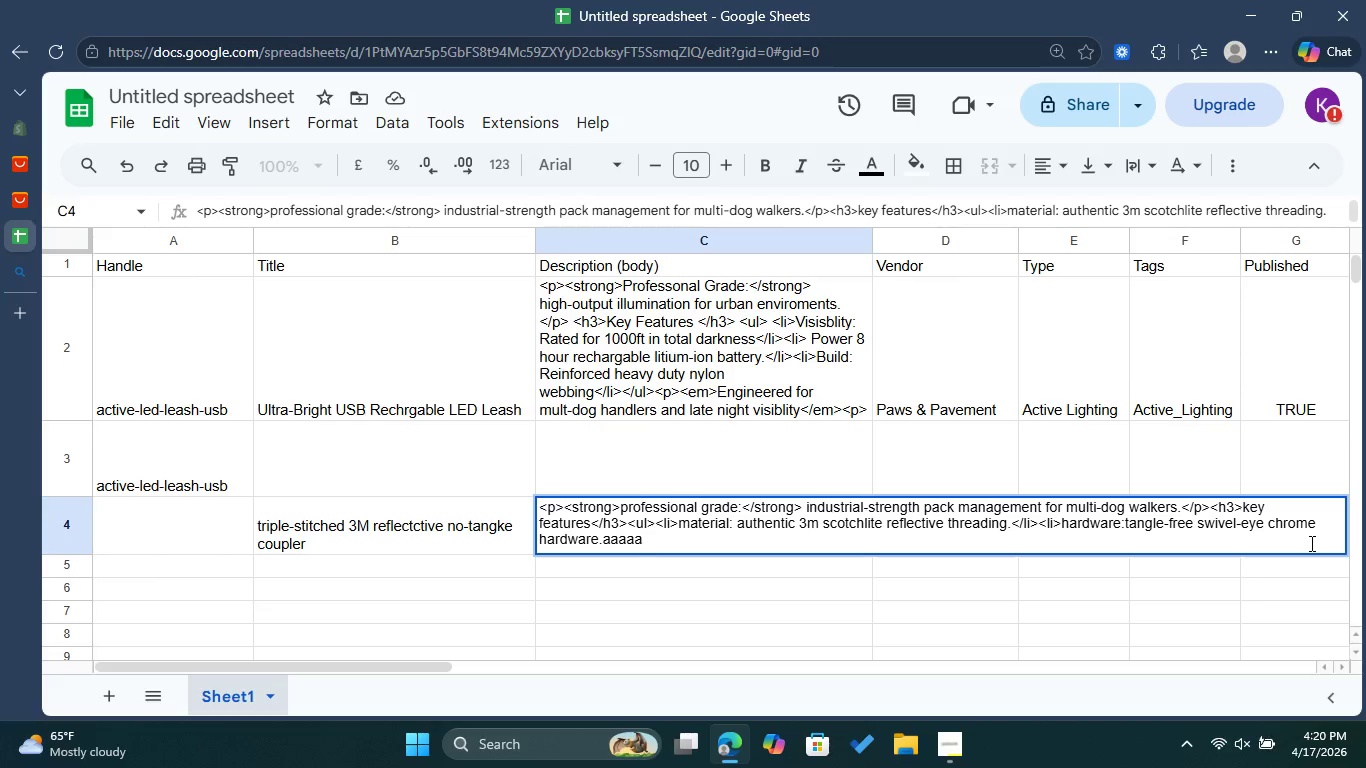 
key(Backspace)
 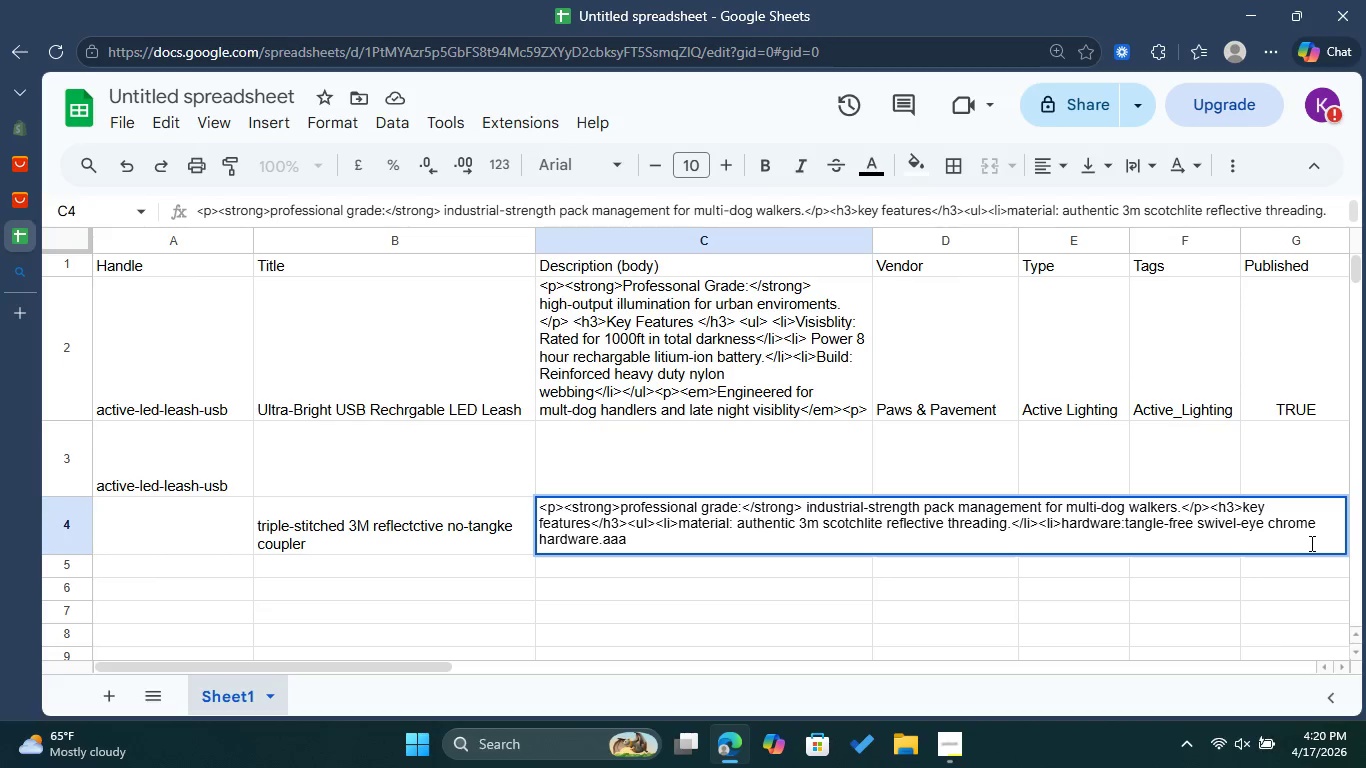 
key(Backspace)
 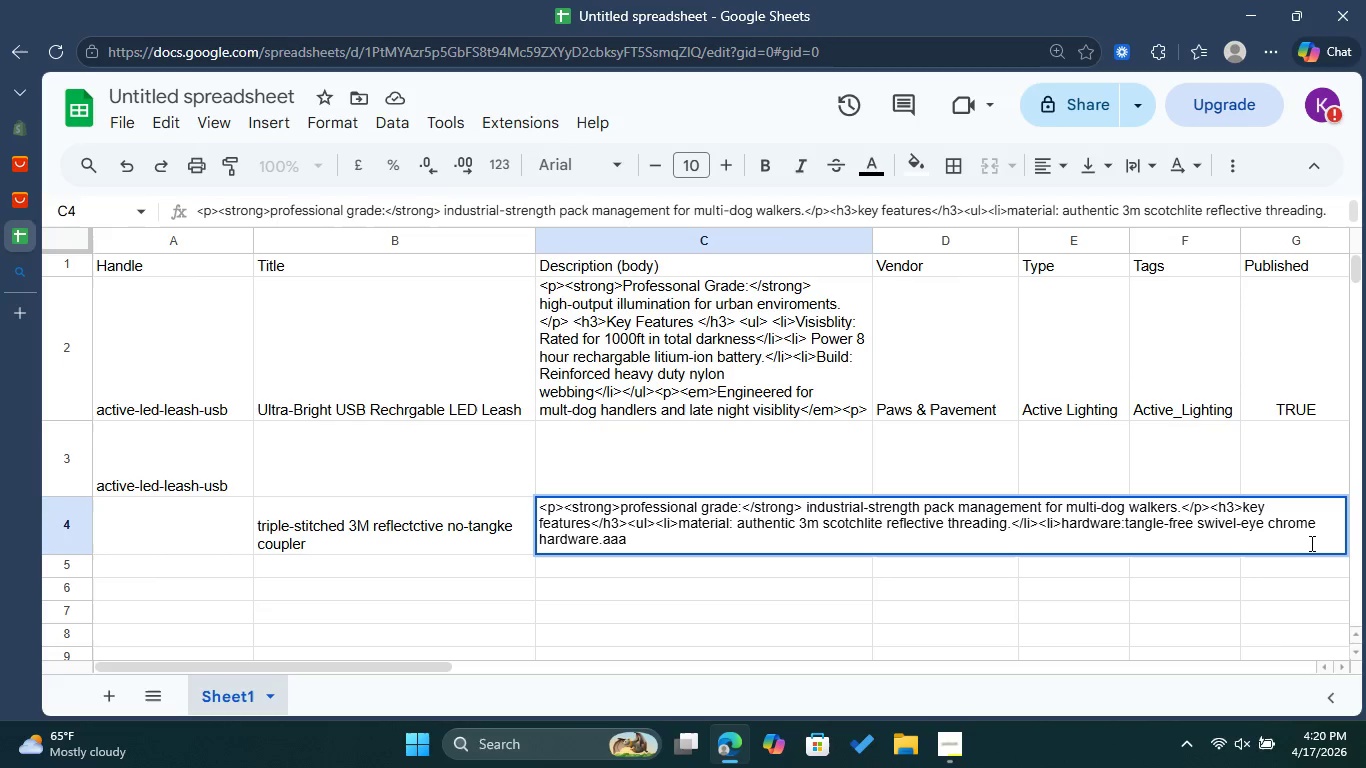 
key(Backspace)
 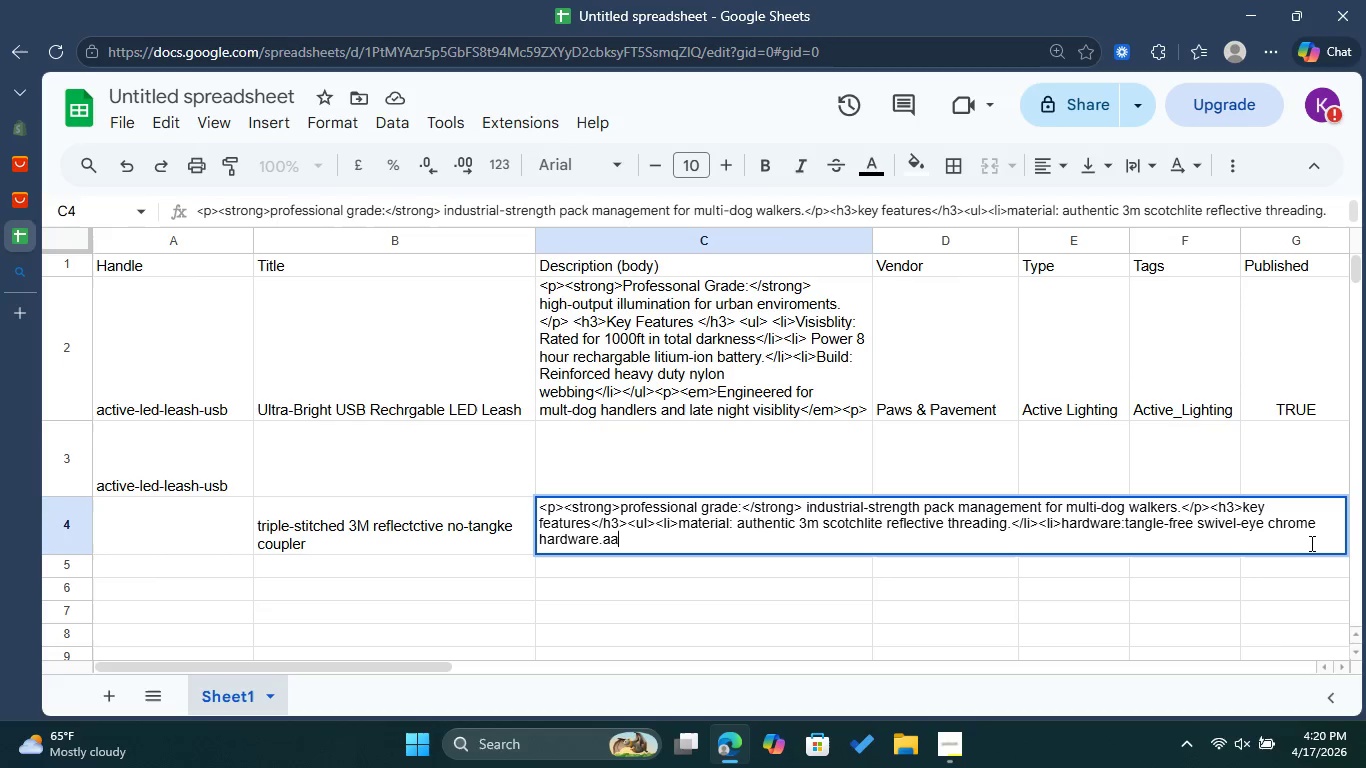 
key(Backspace)
 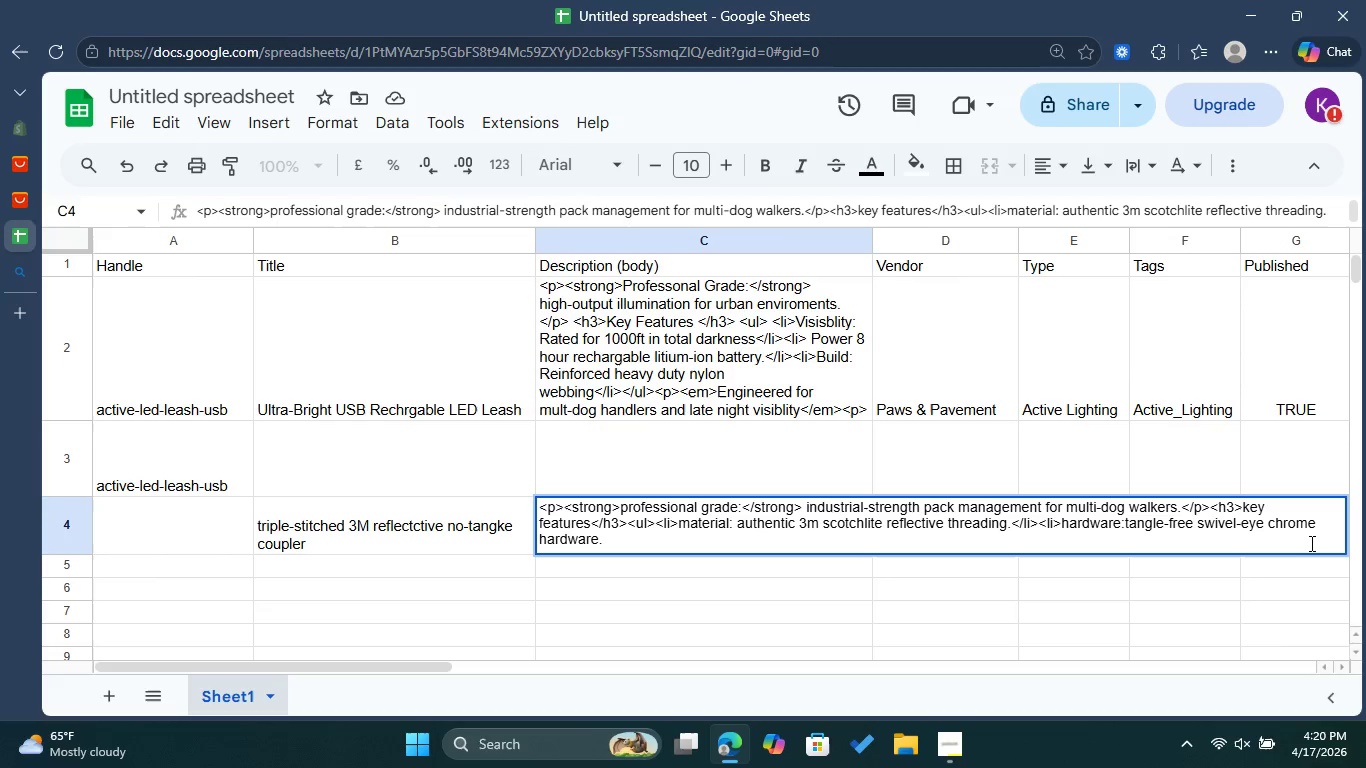 
key(Backspace)
 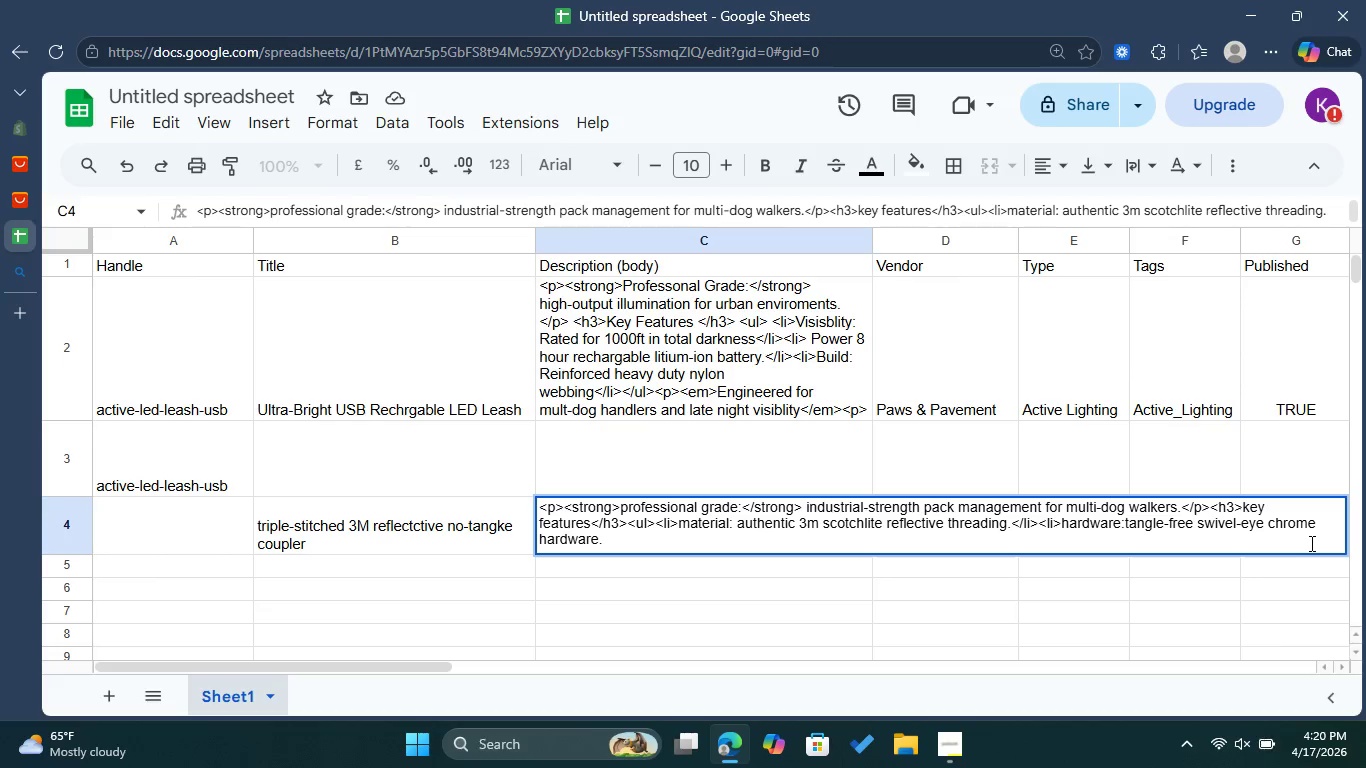 
hold_key(key=ShiftLeft, duration=1.5)
 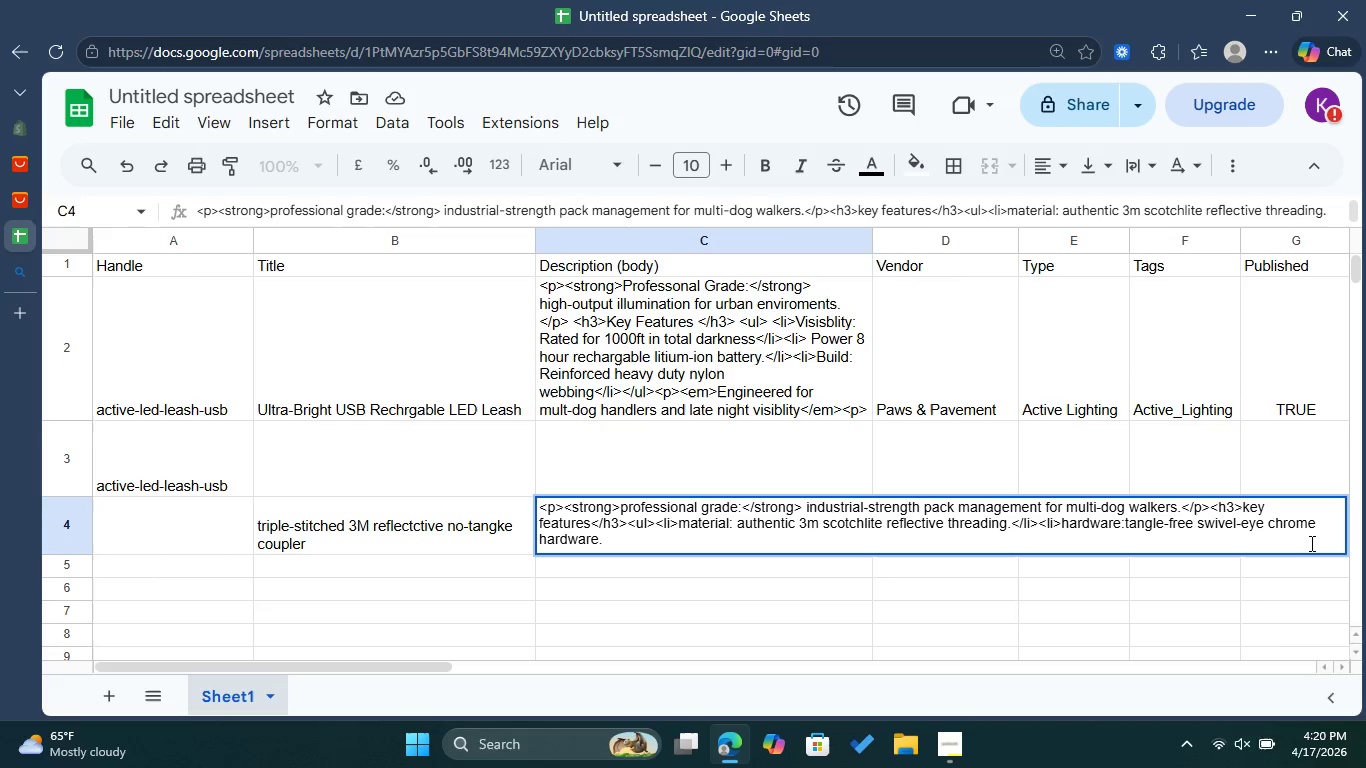 
hold_key(key=ShiftLeft, duration=1.52)
 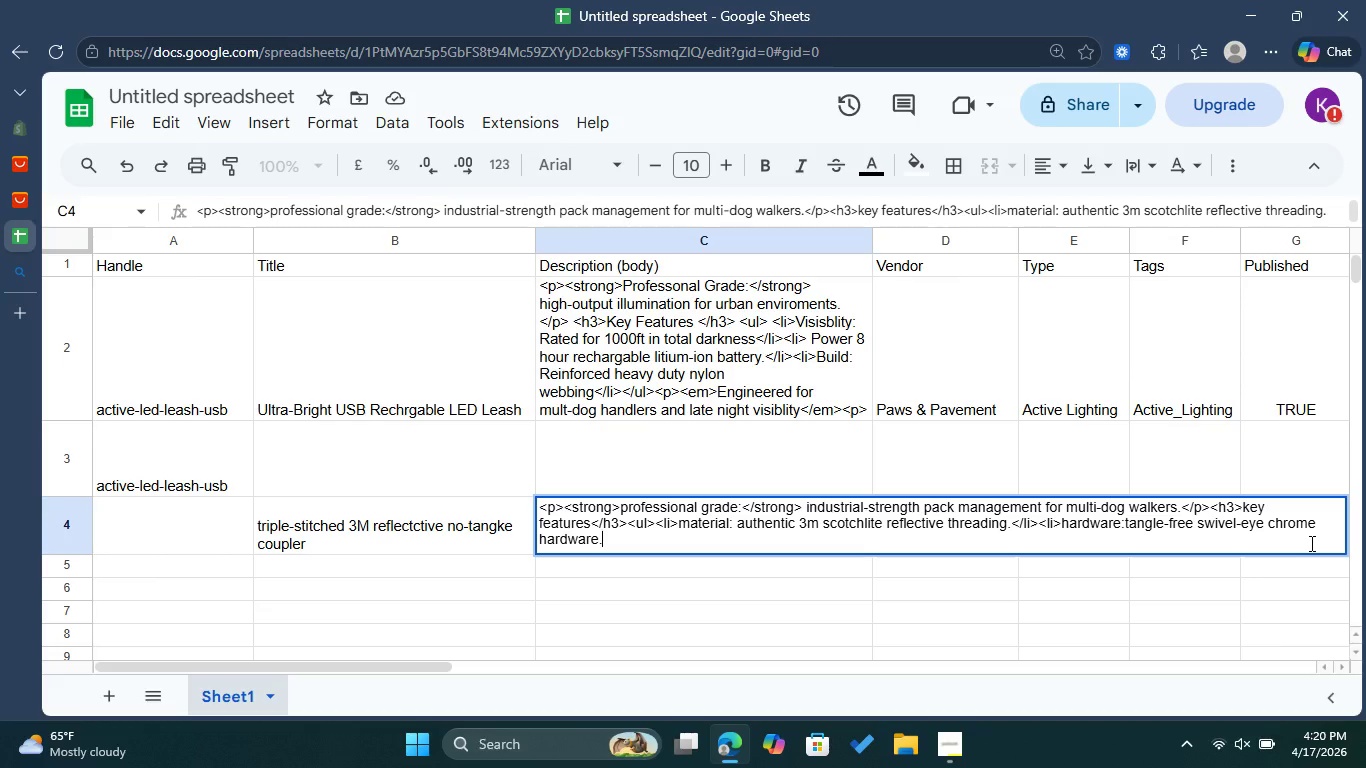 
type(<l)
key(Backspace)
type(/li>)
 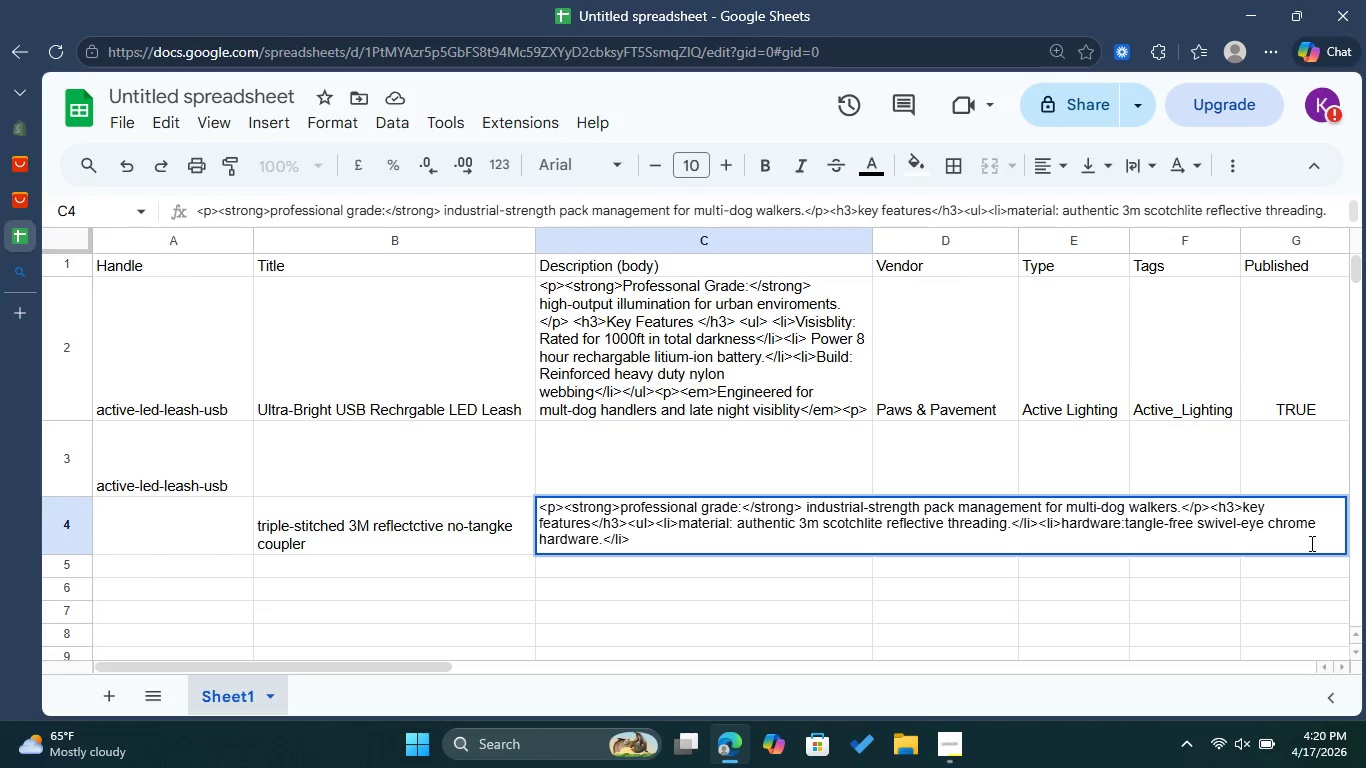 
type(<li.)
key(Backspace)
type(>)
 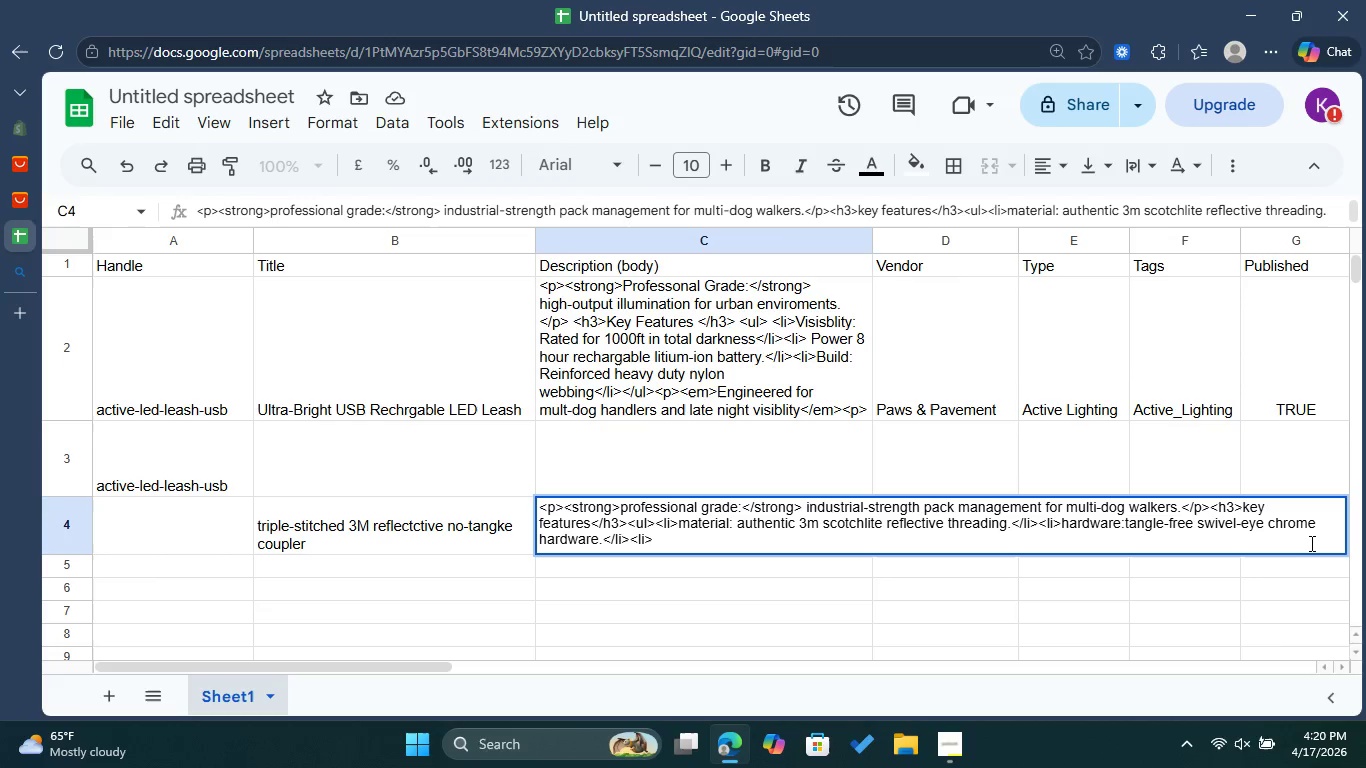 
wait(5.22)
 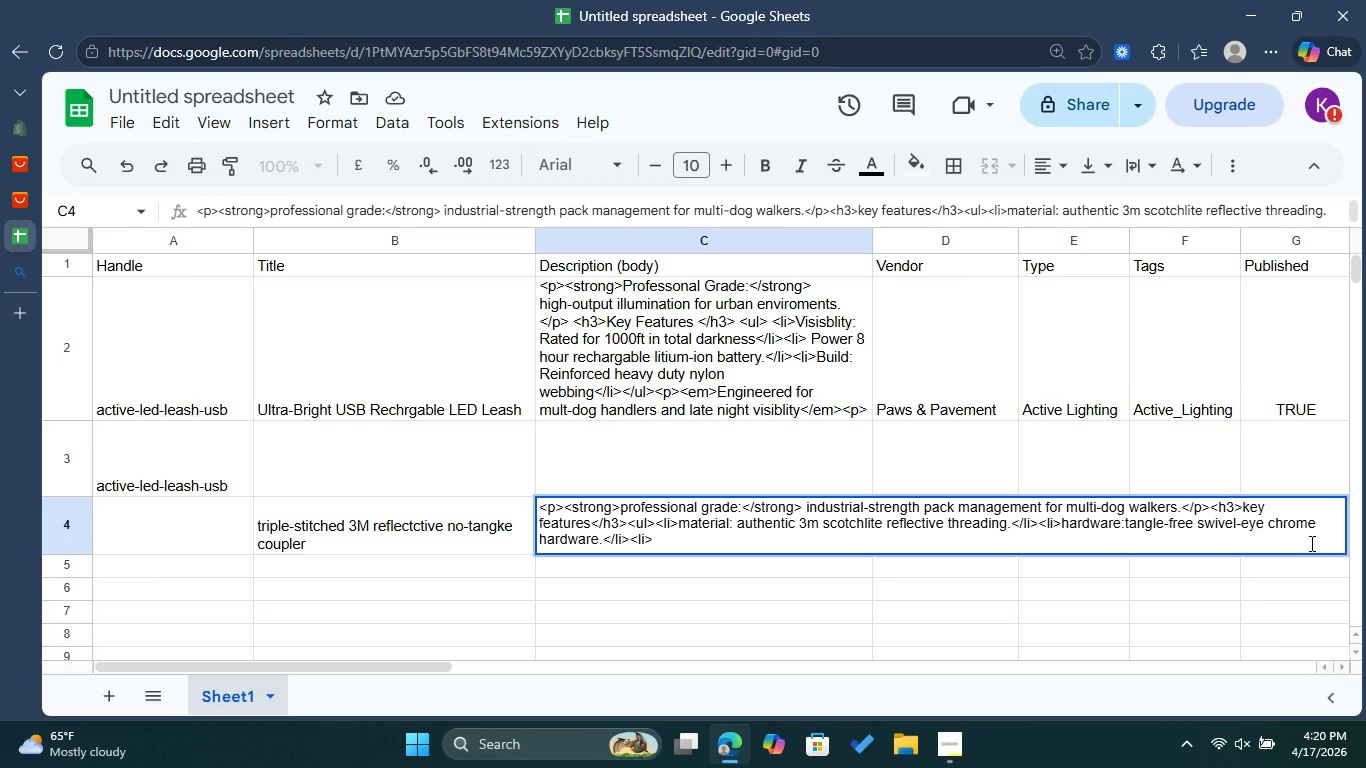 
type( safty)
 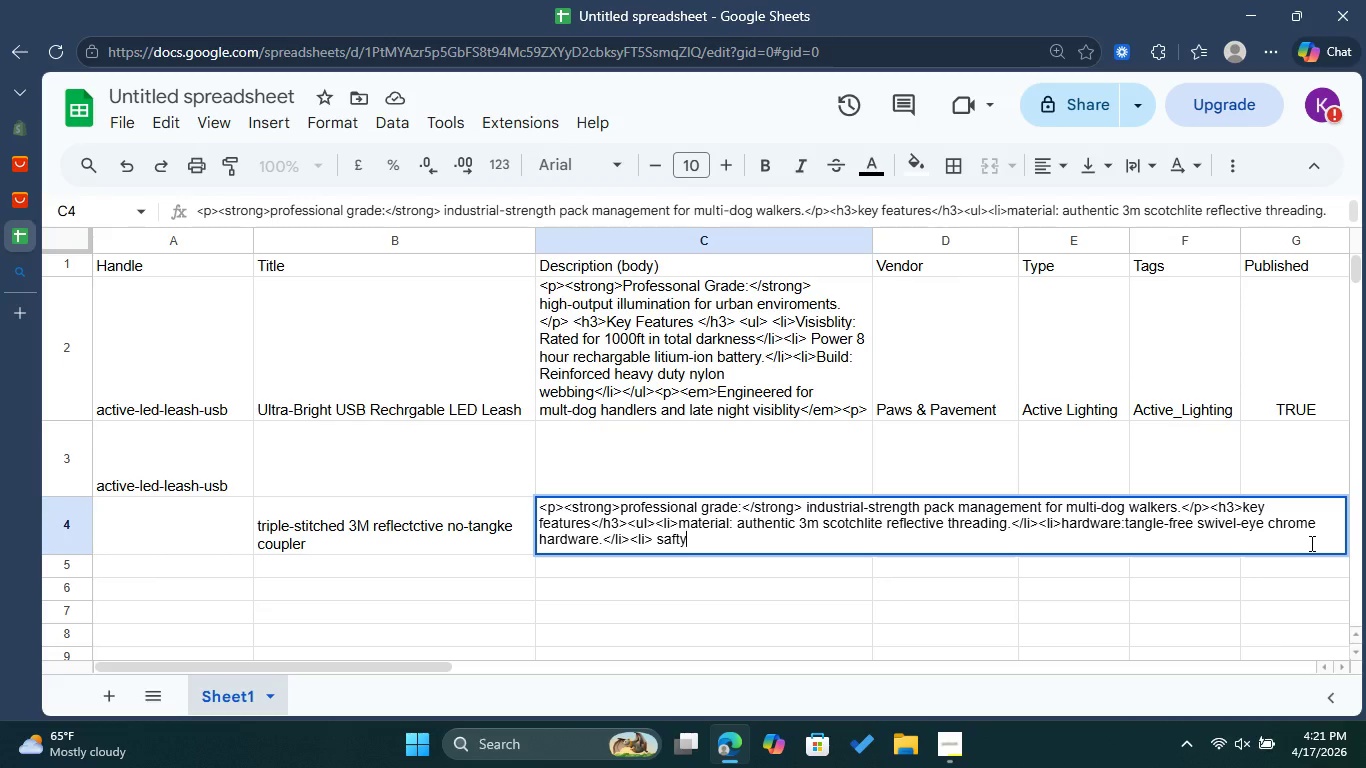 
key(Backspace)
key(Backspace)
type(ety)
 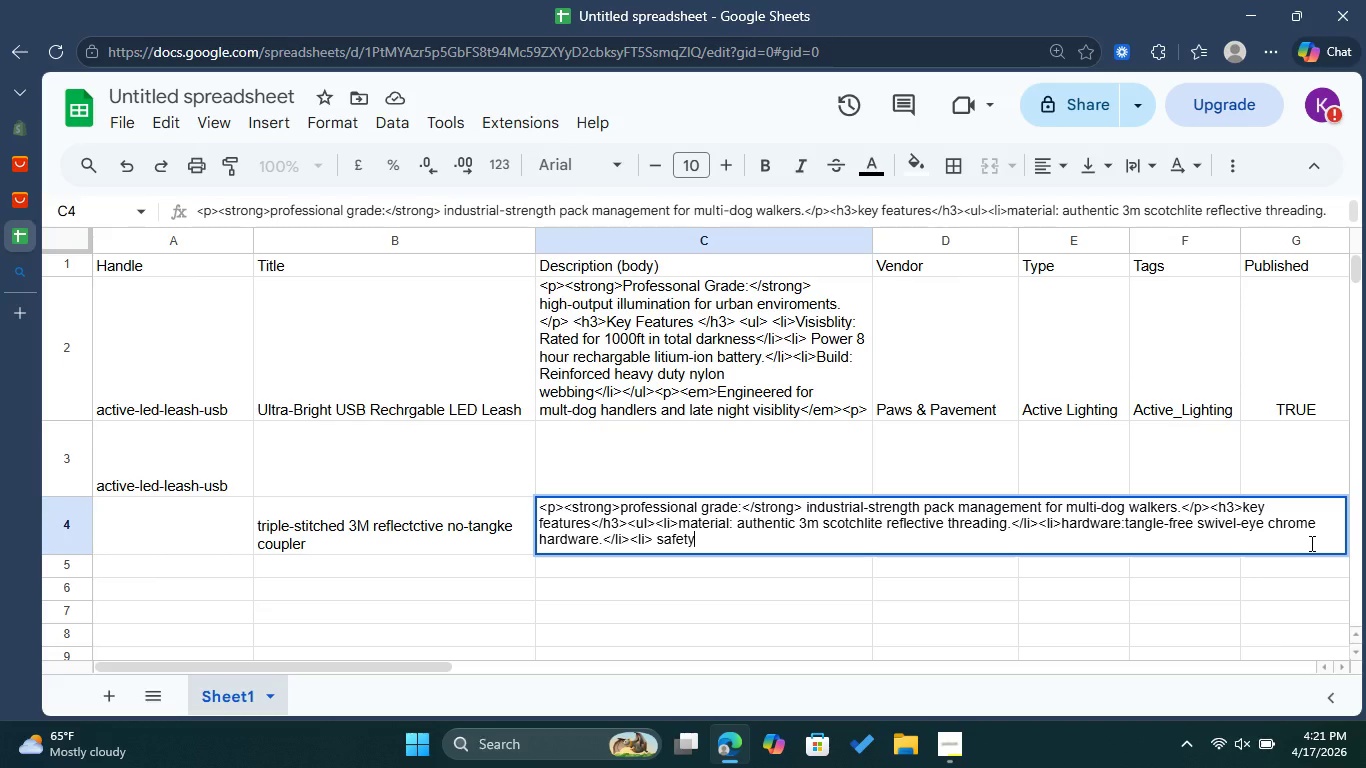 
type(:triple)
 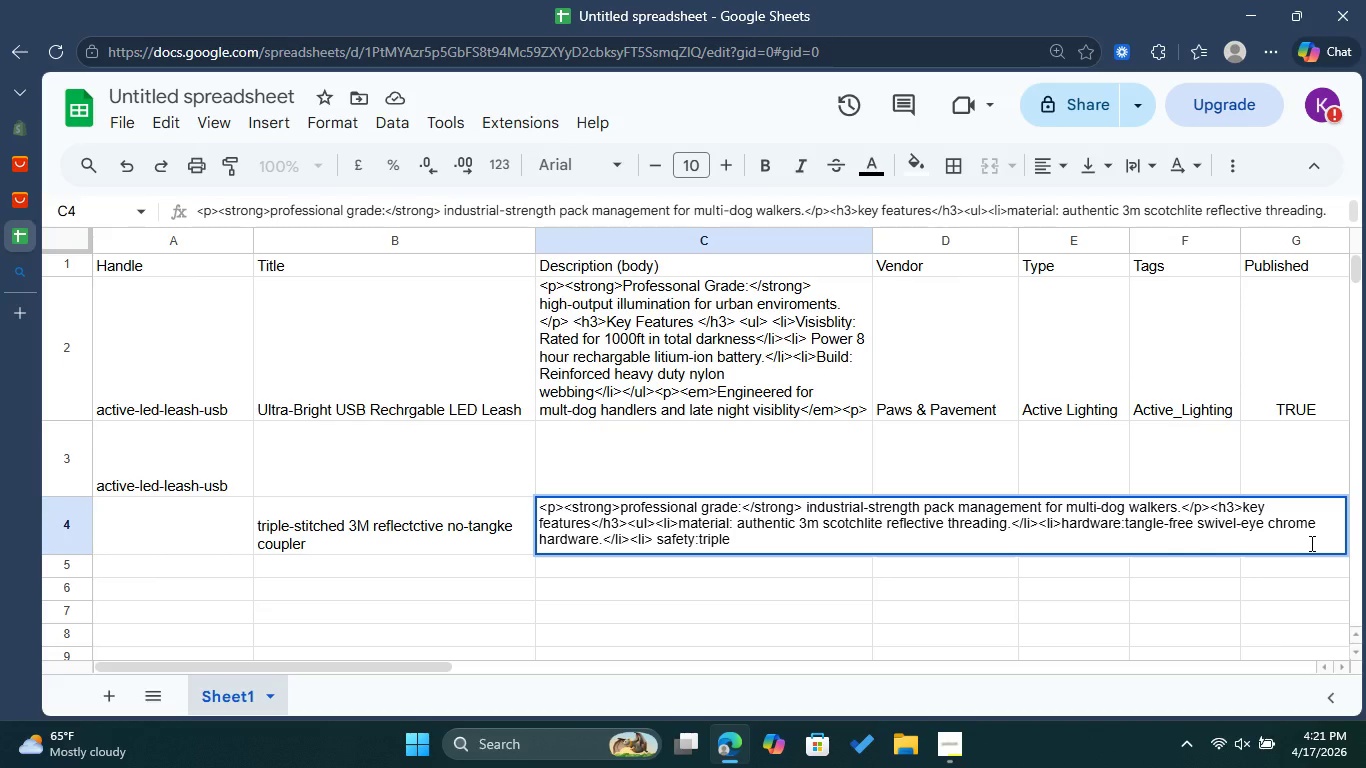 
wait(7.98)
 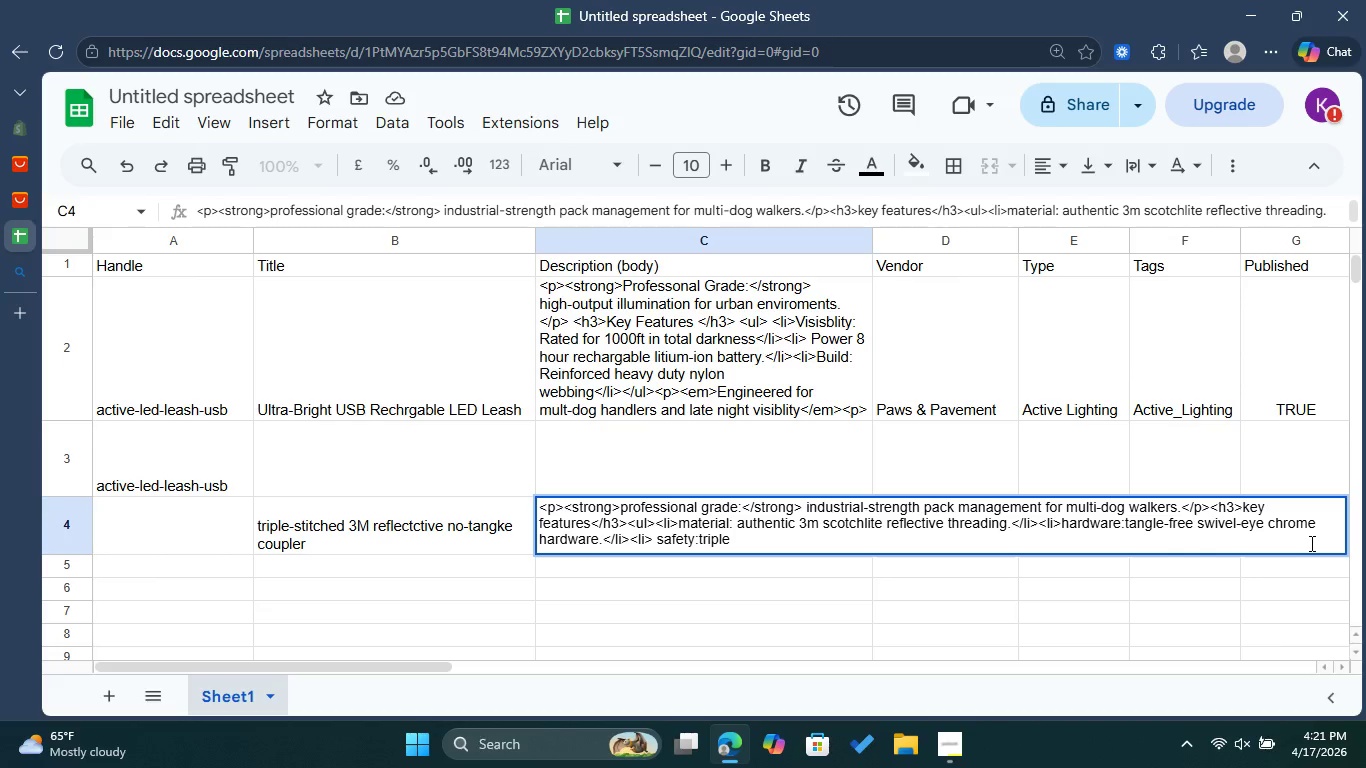 
type(-sti)
 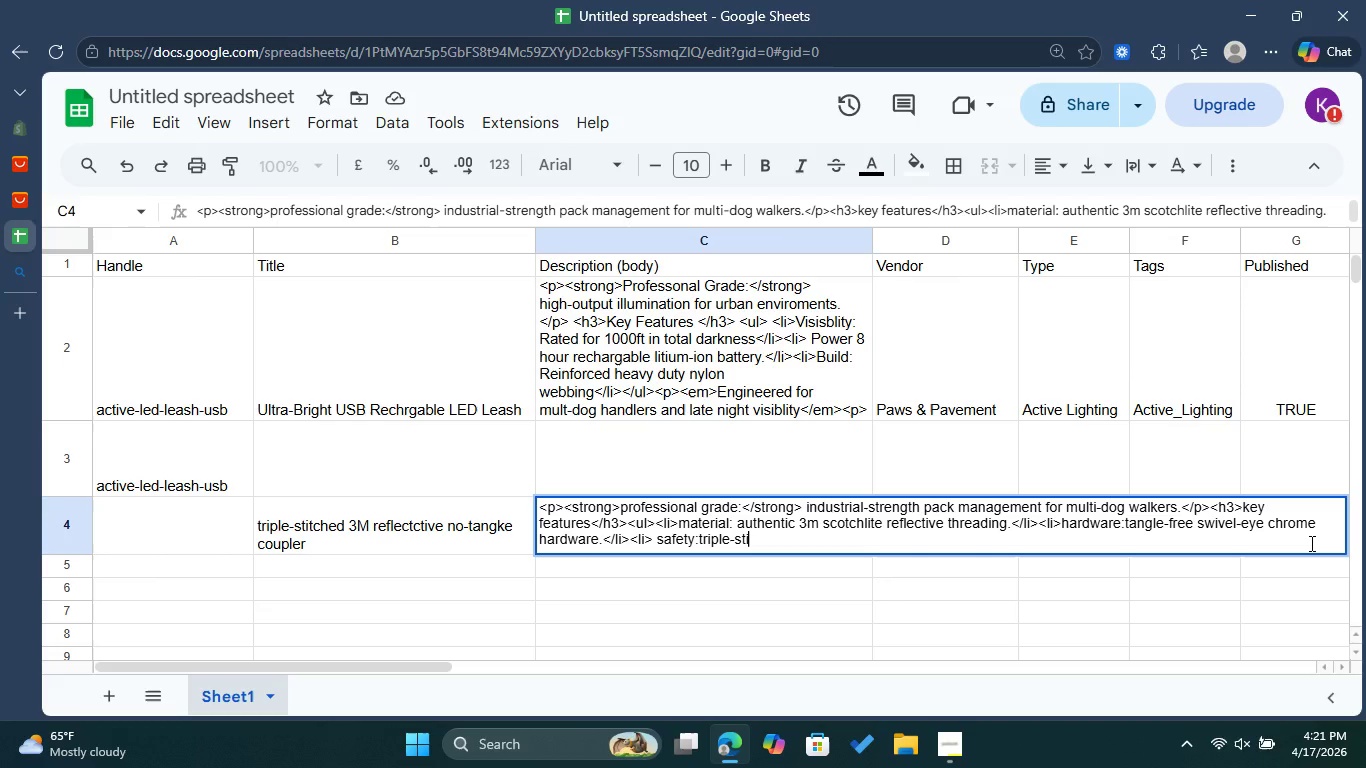 
type(tched pressure pointds)
key(Backspace)
key(Backspace)
type(s for high-tenstion)
 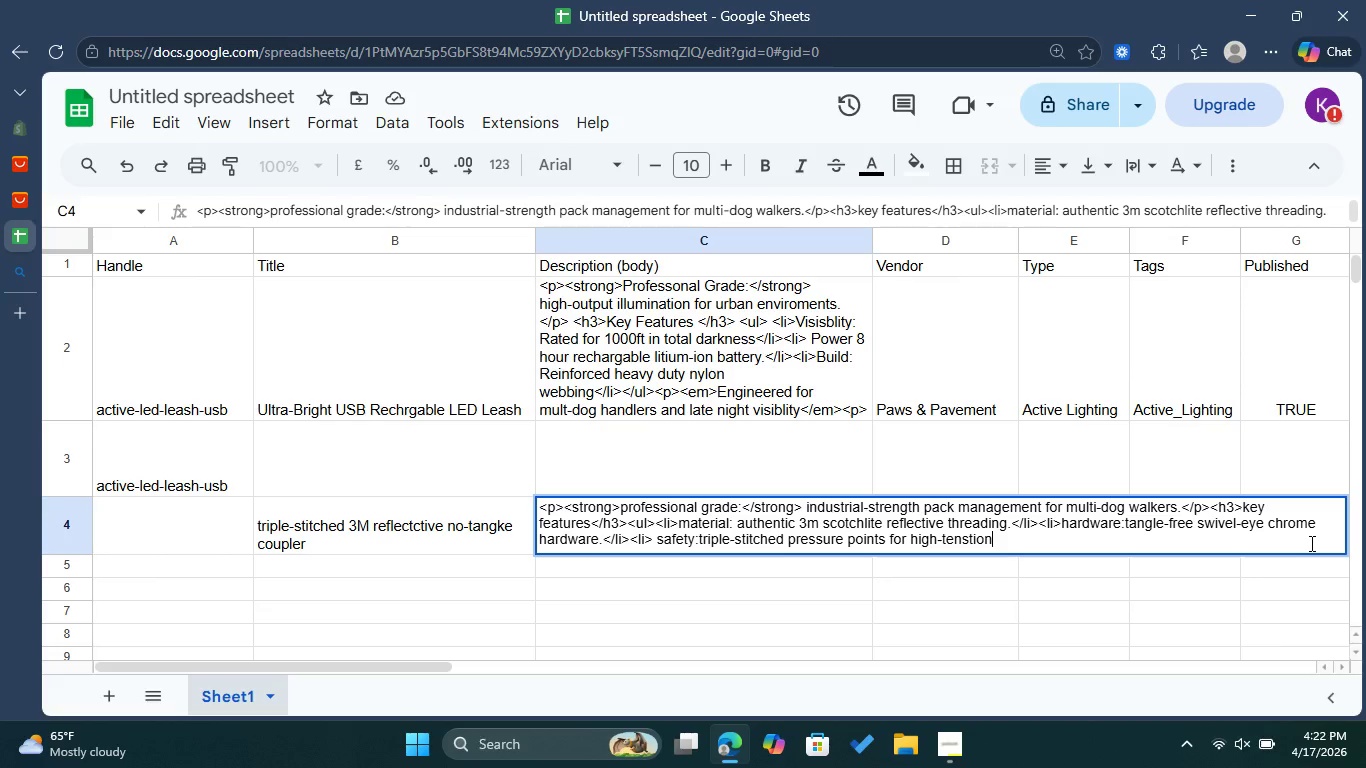 
type( controle)
 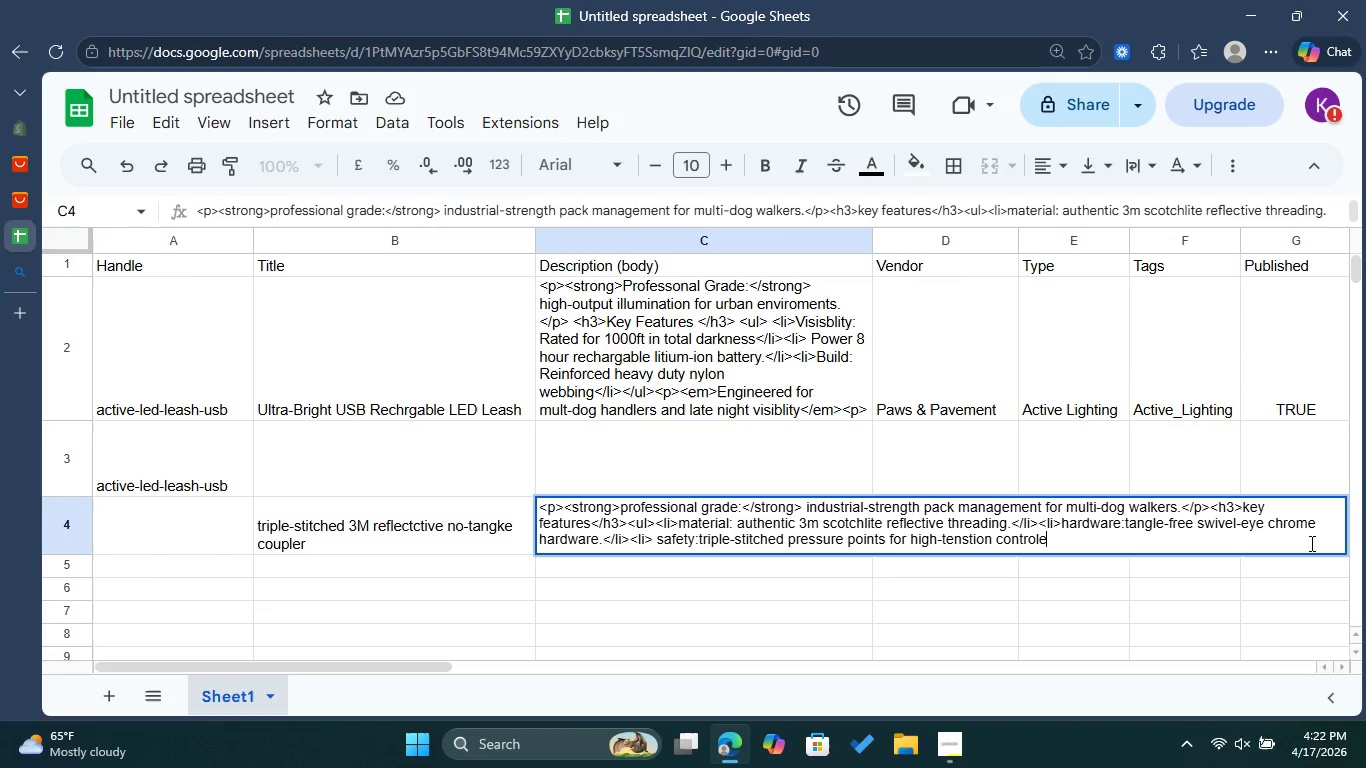 
wait(9.31)
 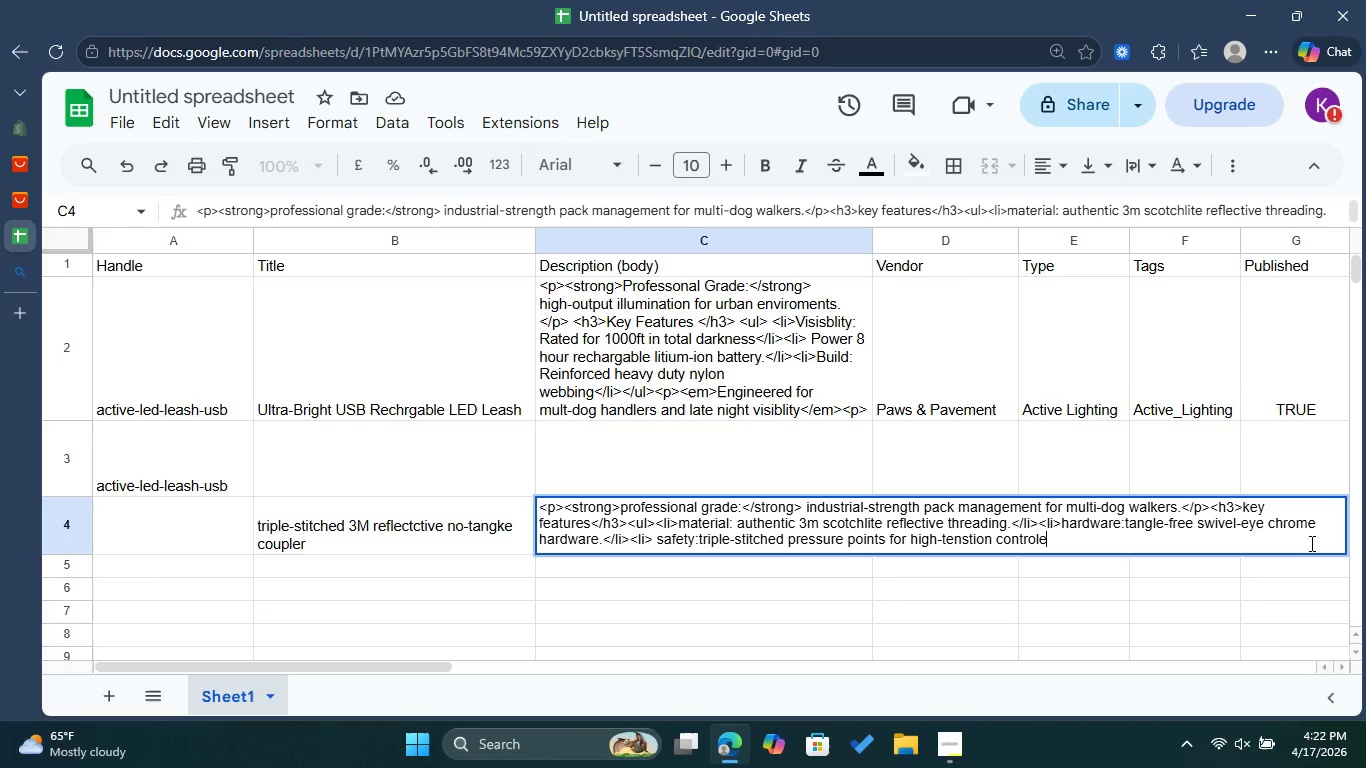 
key(Backspace)
 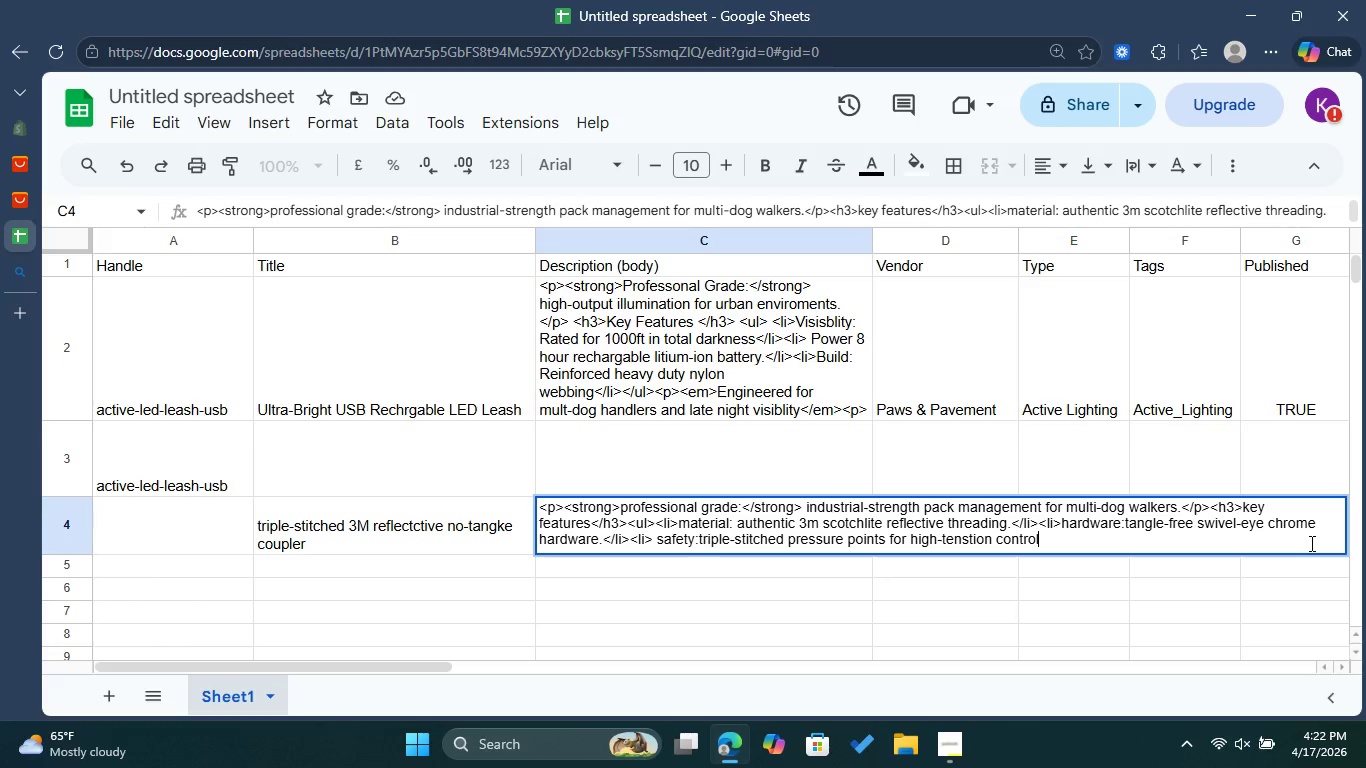 
key(Period)
 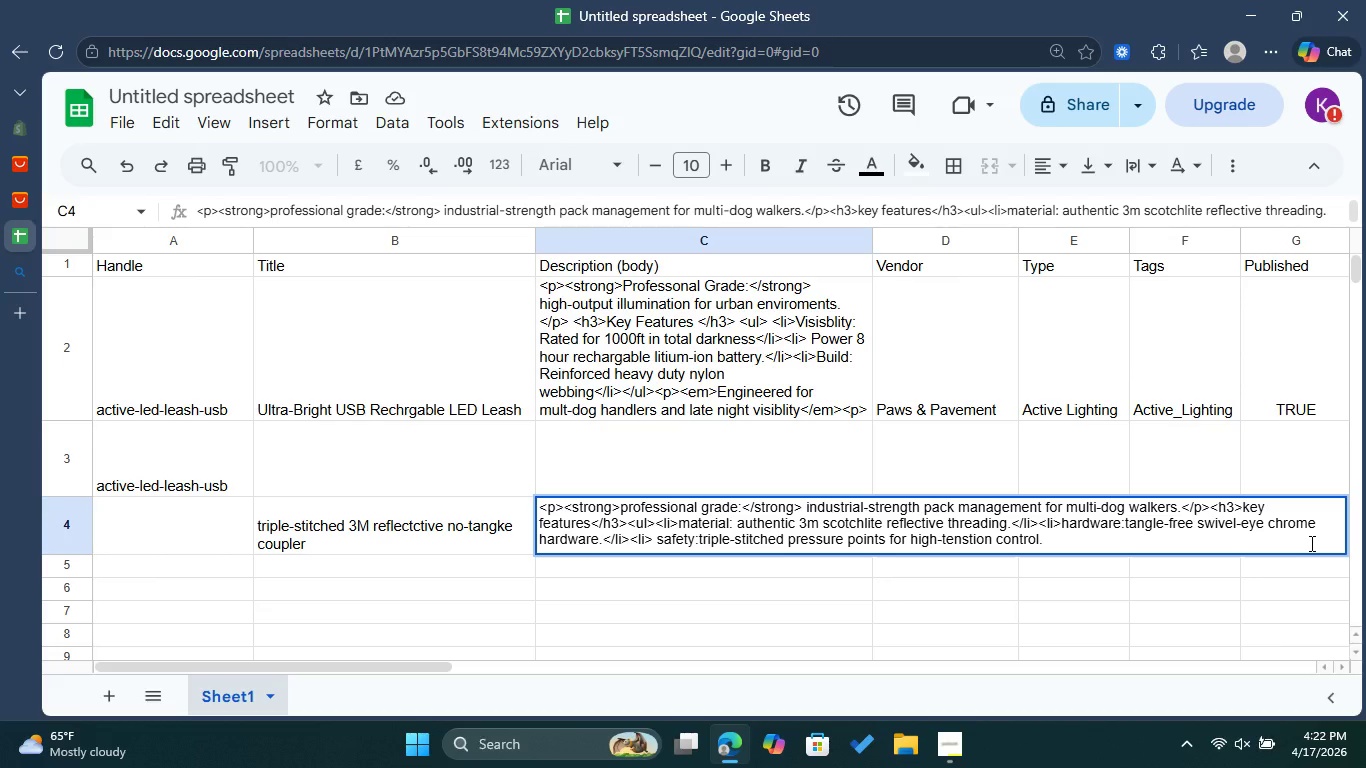 
hold_key(key=A, duration=0.38)
 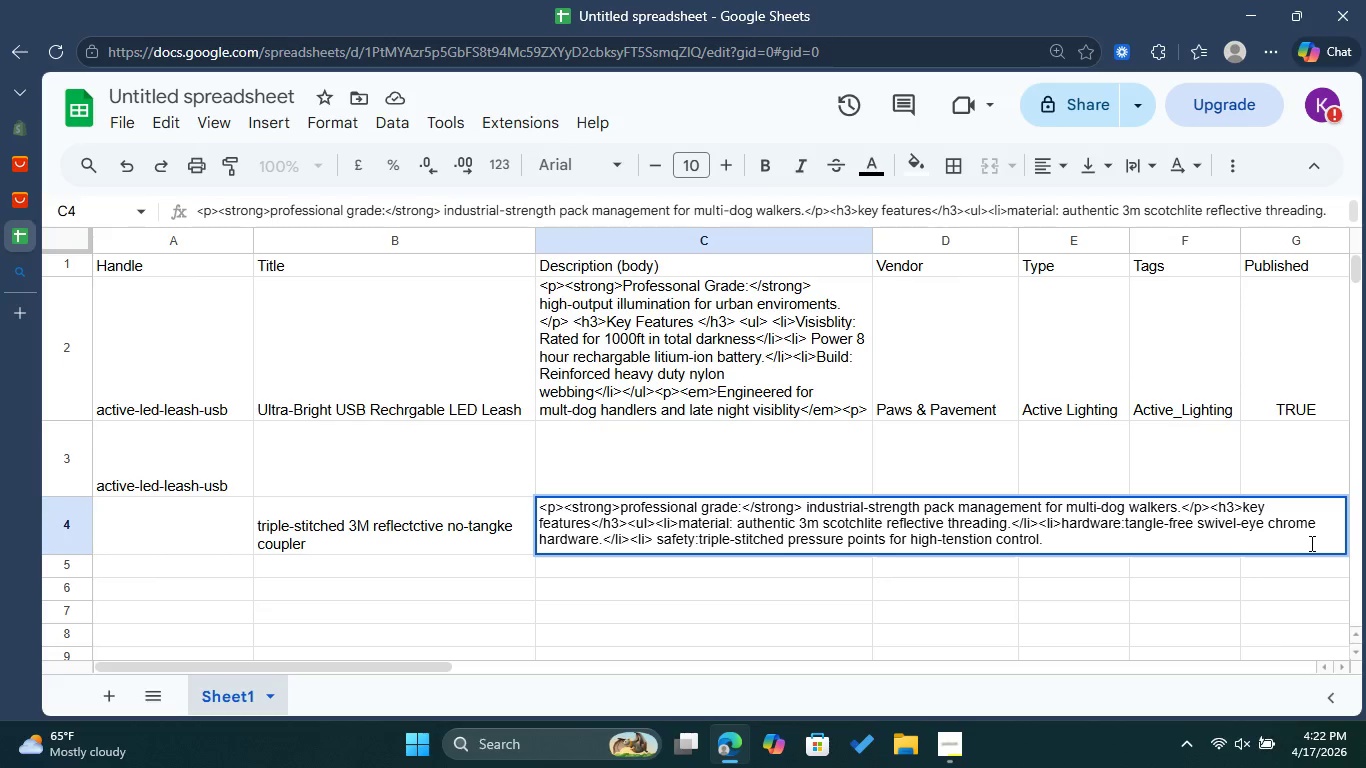 
key(Backspace)
 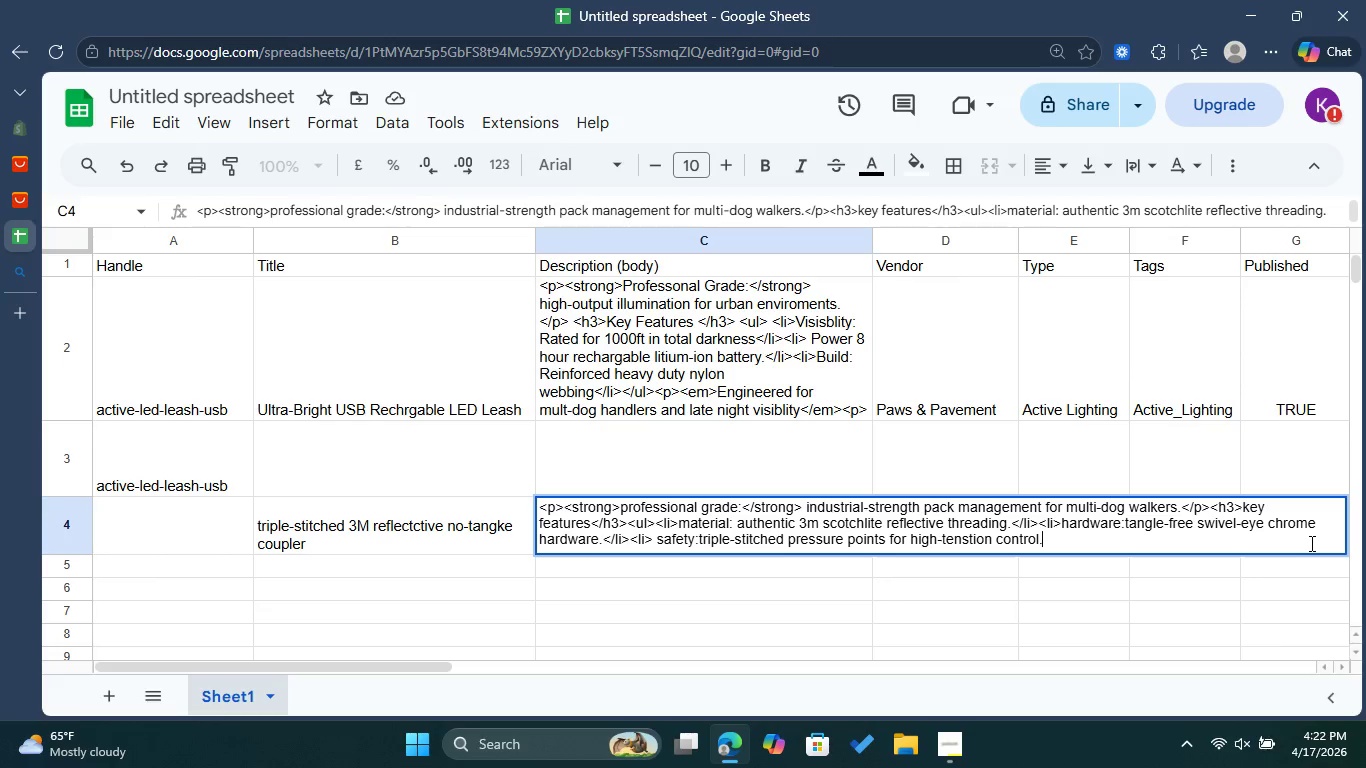 
key(Shift+Comma)
 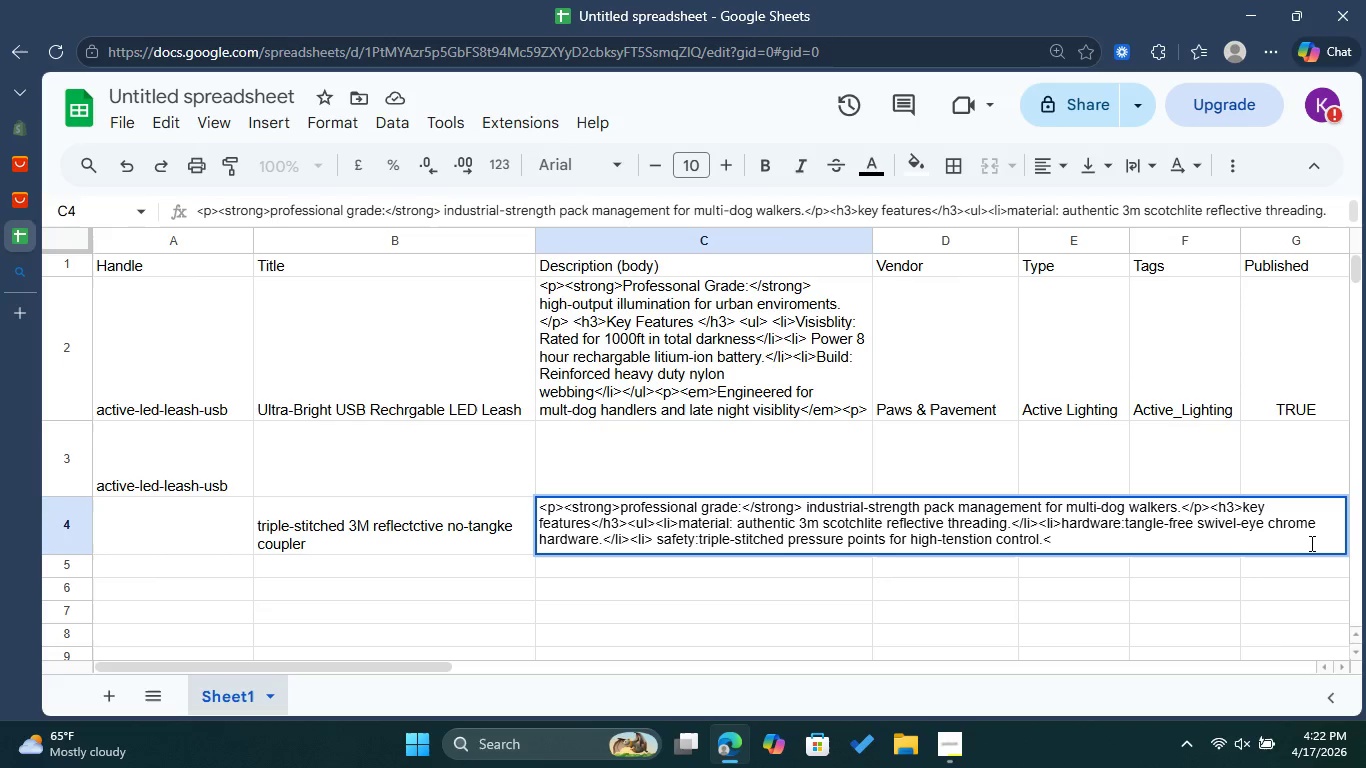 
type(/li><)
 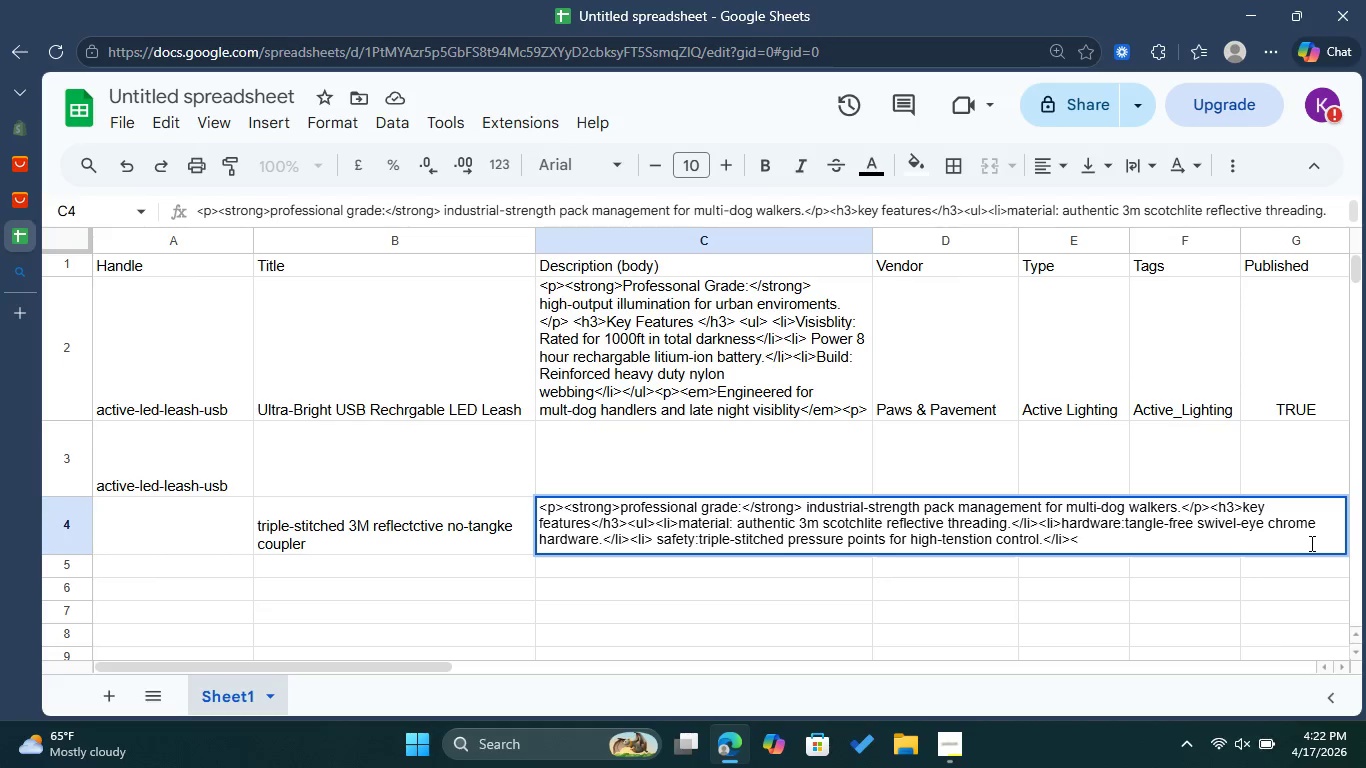 
key(Slash)
 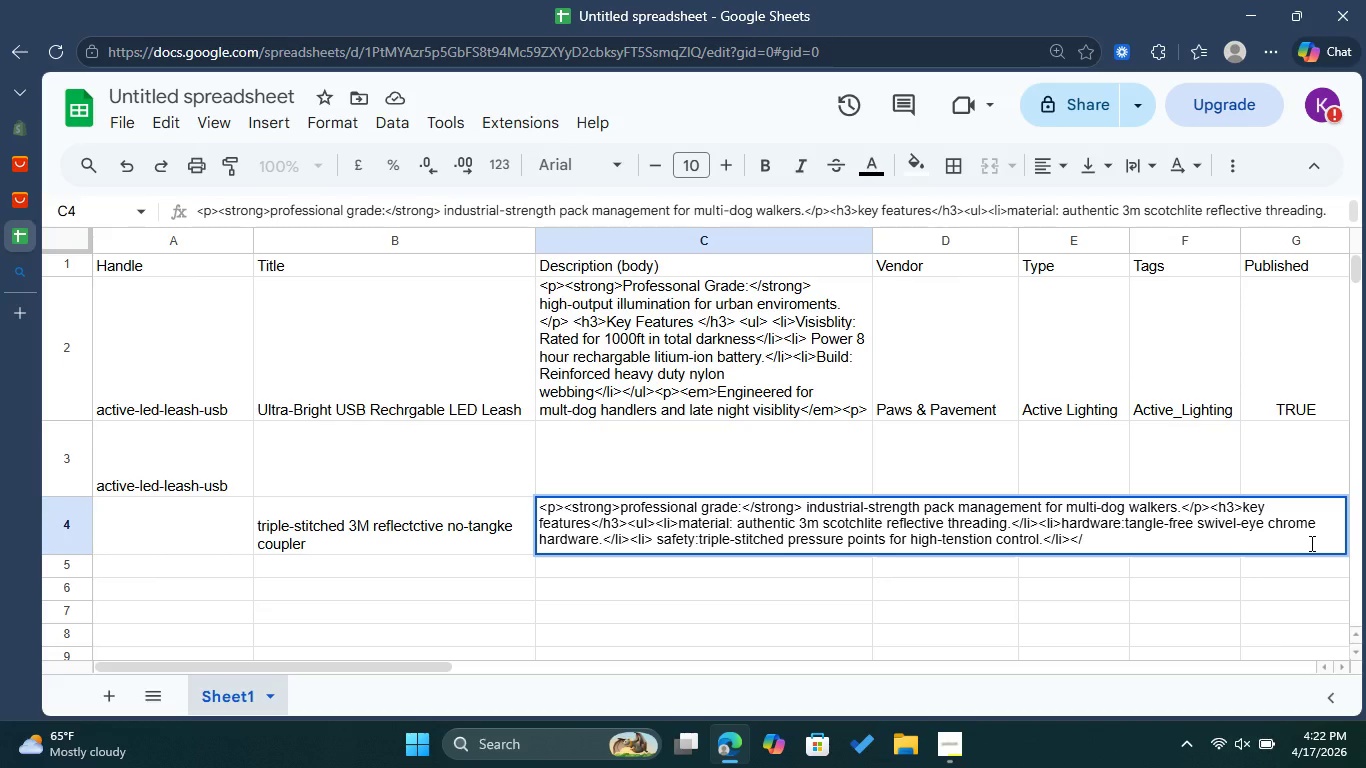 
hold_key(key=ShiftLeft, duration=1.2)
 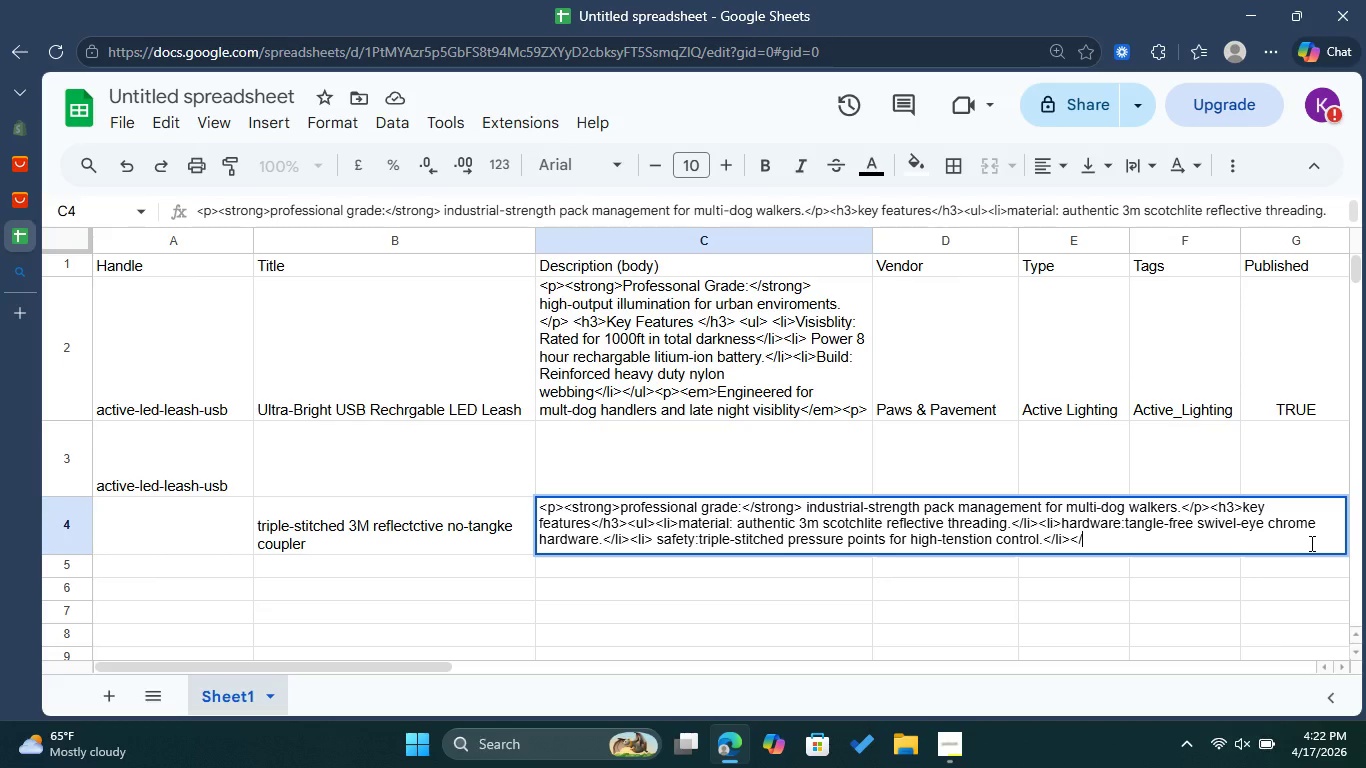 
type(ul)
 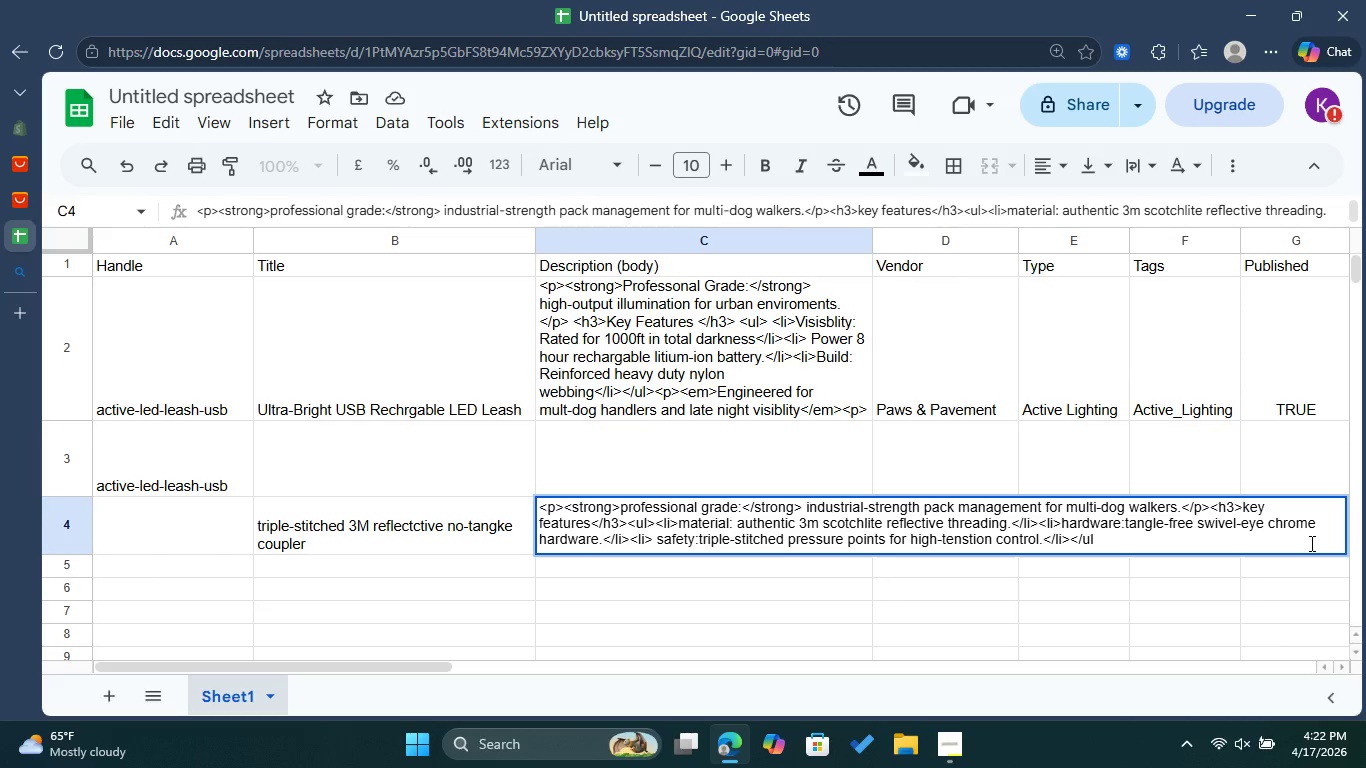 
type(><p><em>engin)
 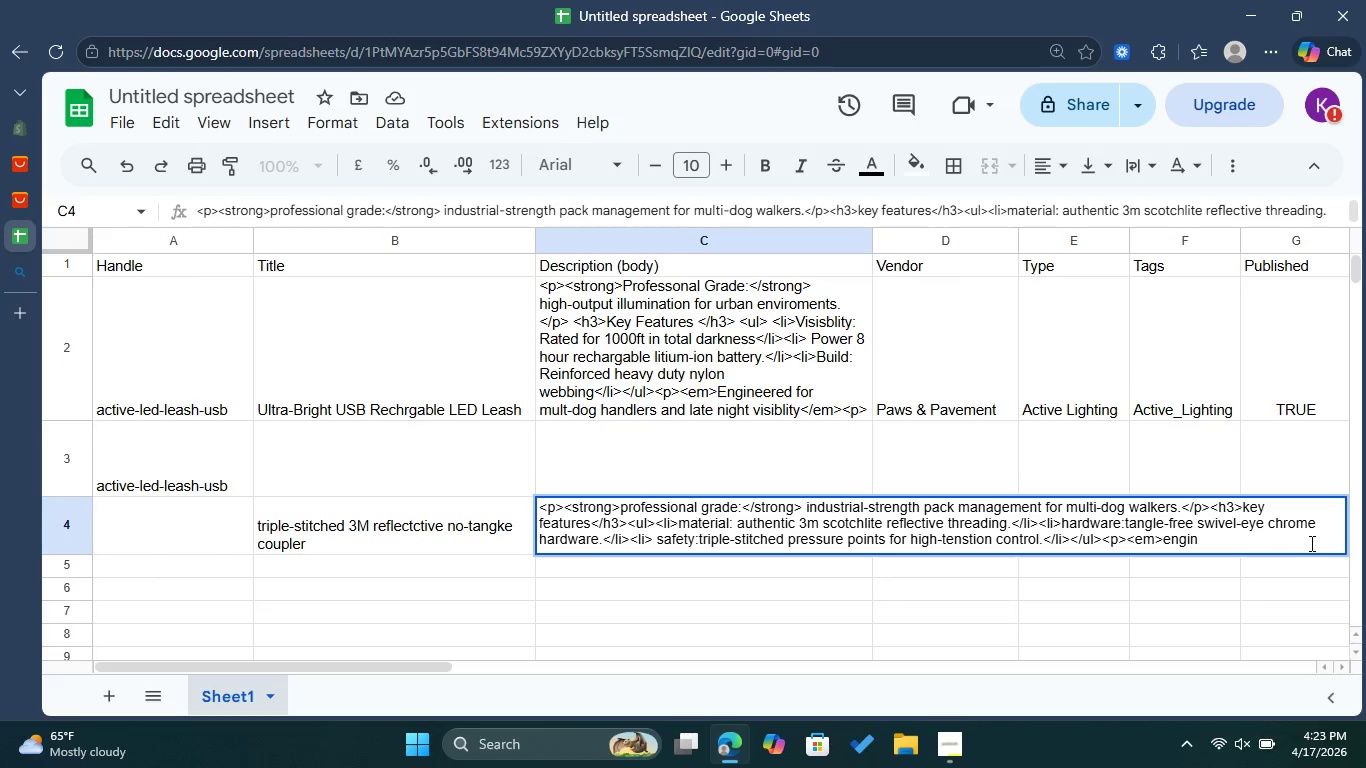 
type(err)
key(Backspace)
key(Backspace)
type(ered)
 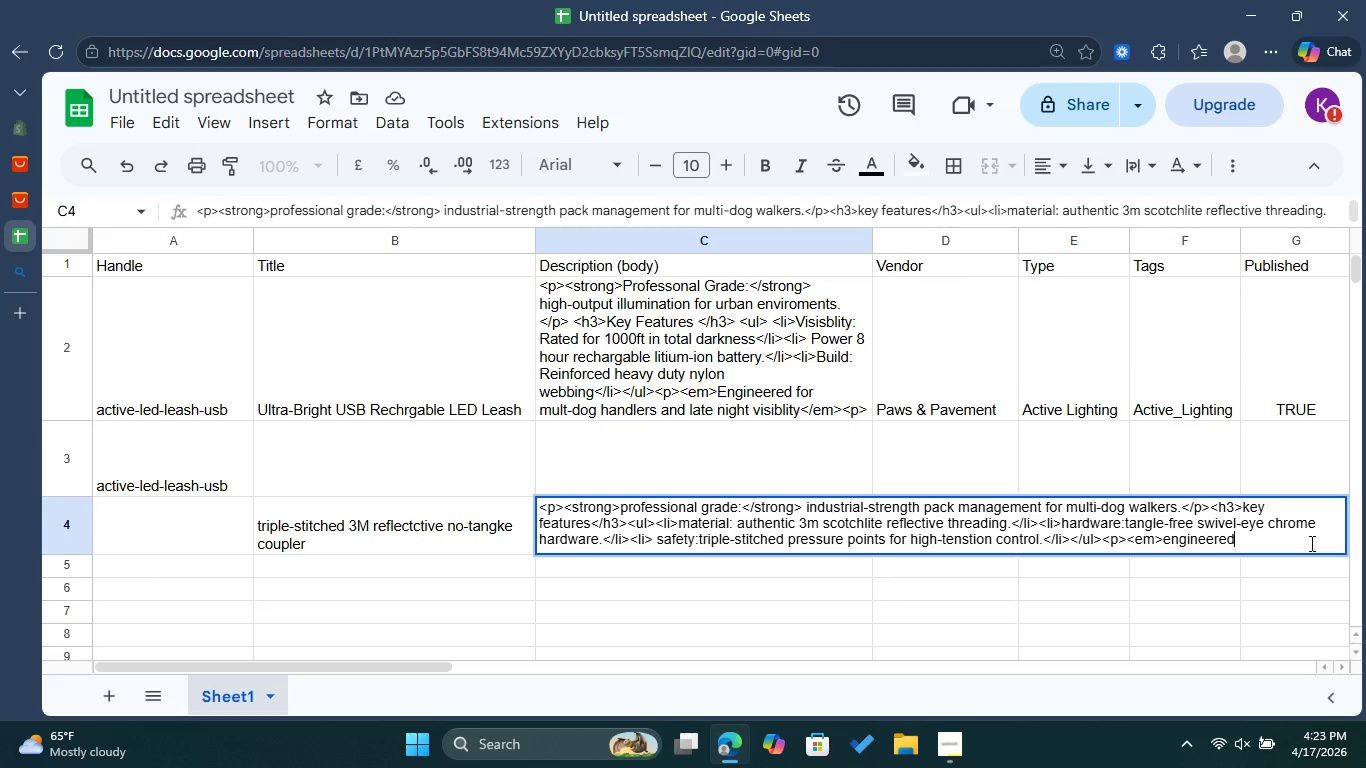 
type( for multi )
key(Backspace)
type(-dog )
key(Backspace)
type( handlers and late )
key(Backspace)
type(-)
 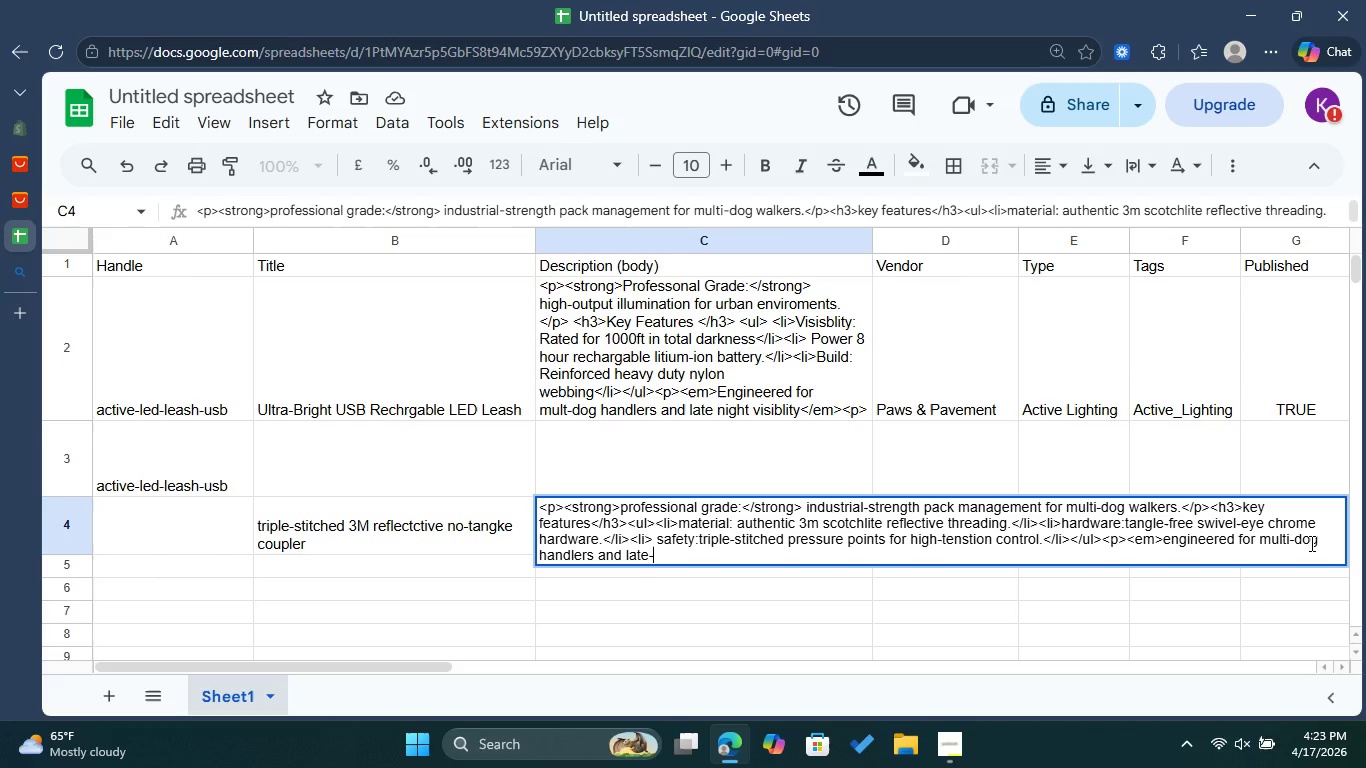 
wait(5.42)
 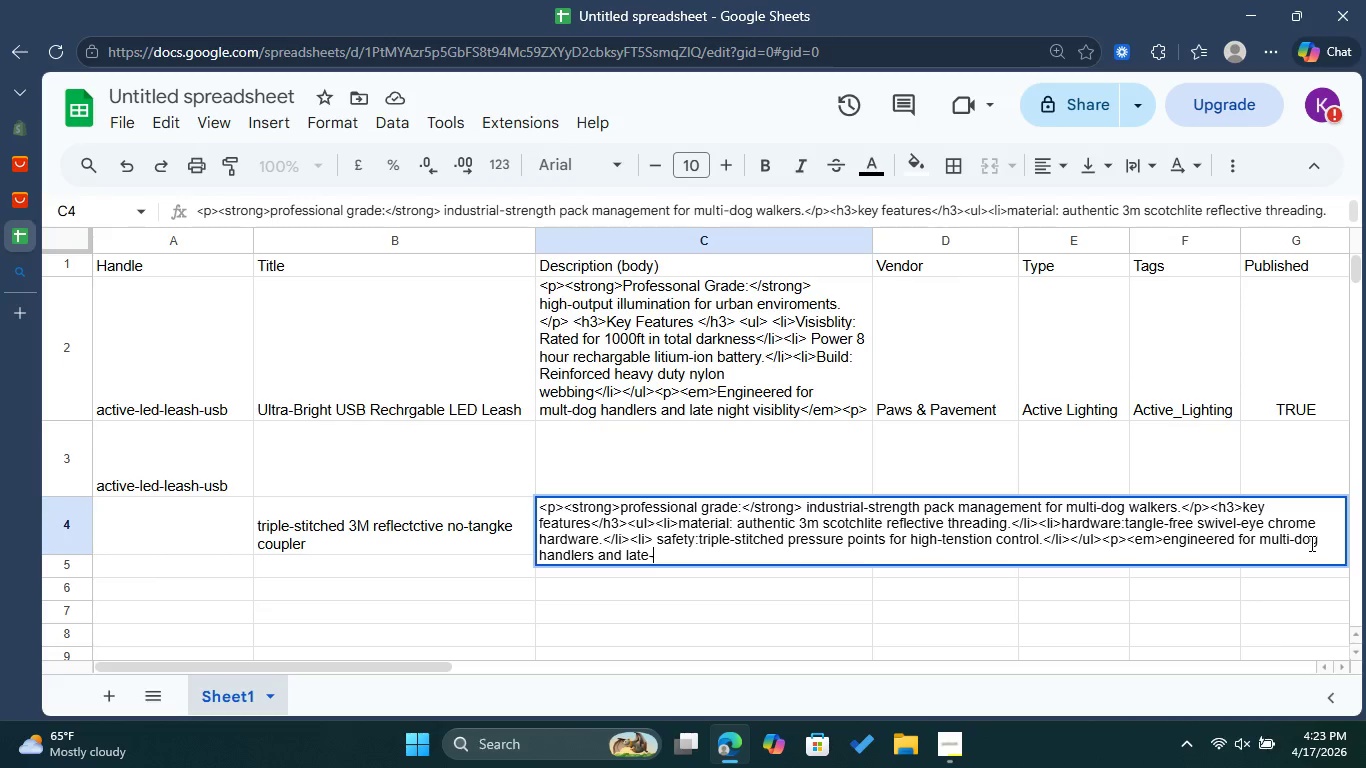 
type(niihjr vid)
key(Backspace)
key(Backspace)
key(Backspace)
key(Backspace)
key(Backspace)
key(Backspace)
key(Backspace)
key(Backspace)
type(ght visbility.</em></p>)
 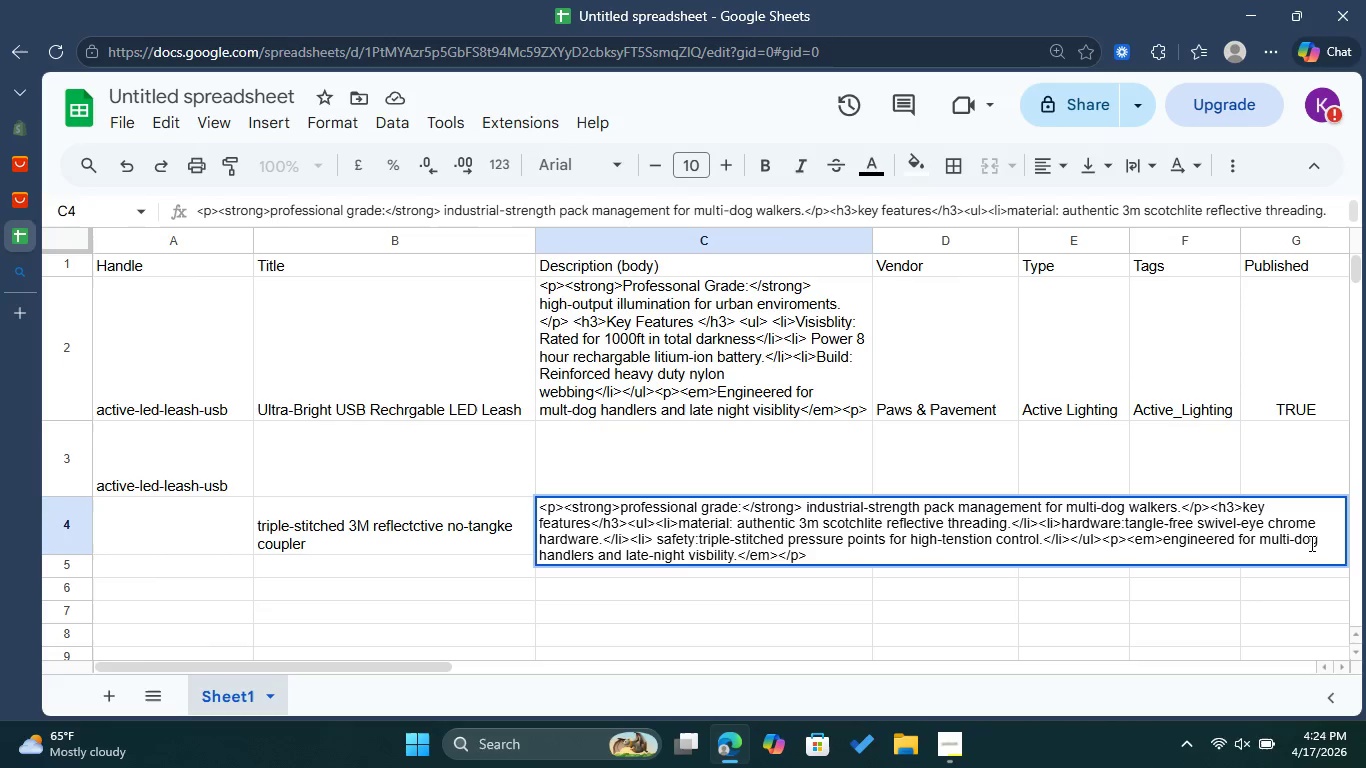 
left_click([1305, 461])
 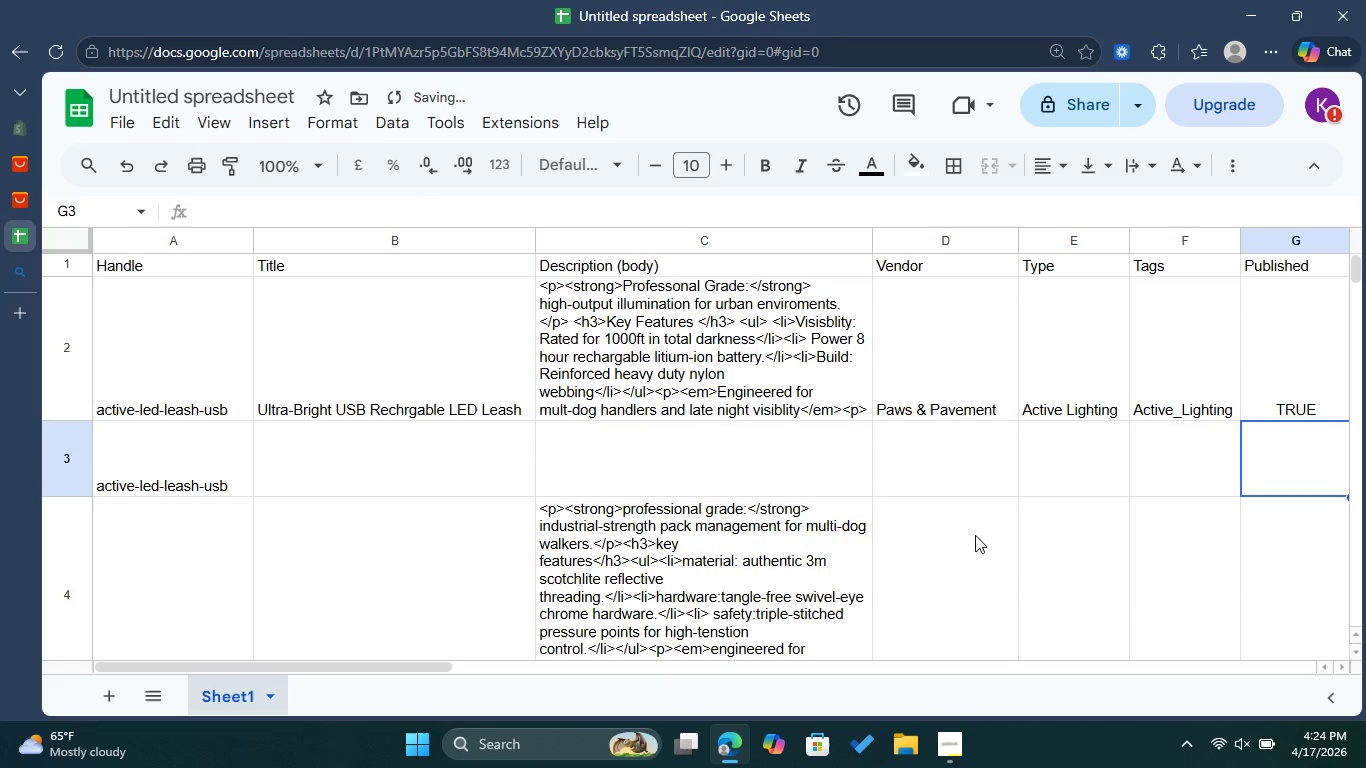 
left_click([975, 536])
 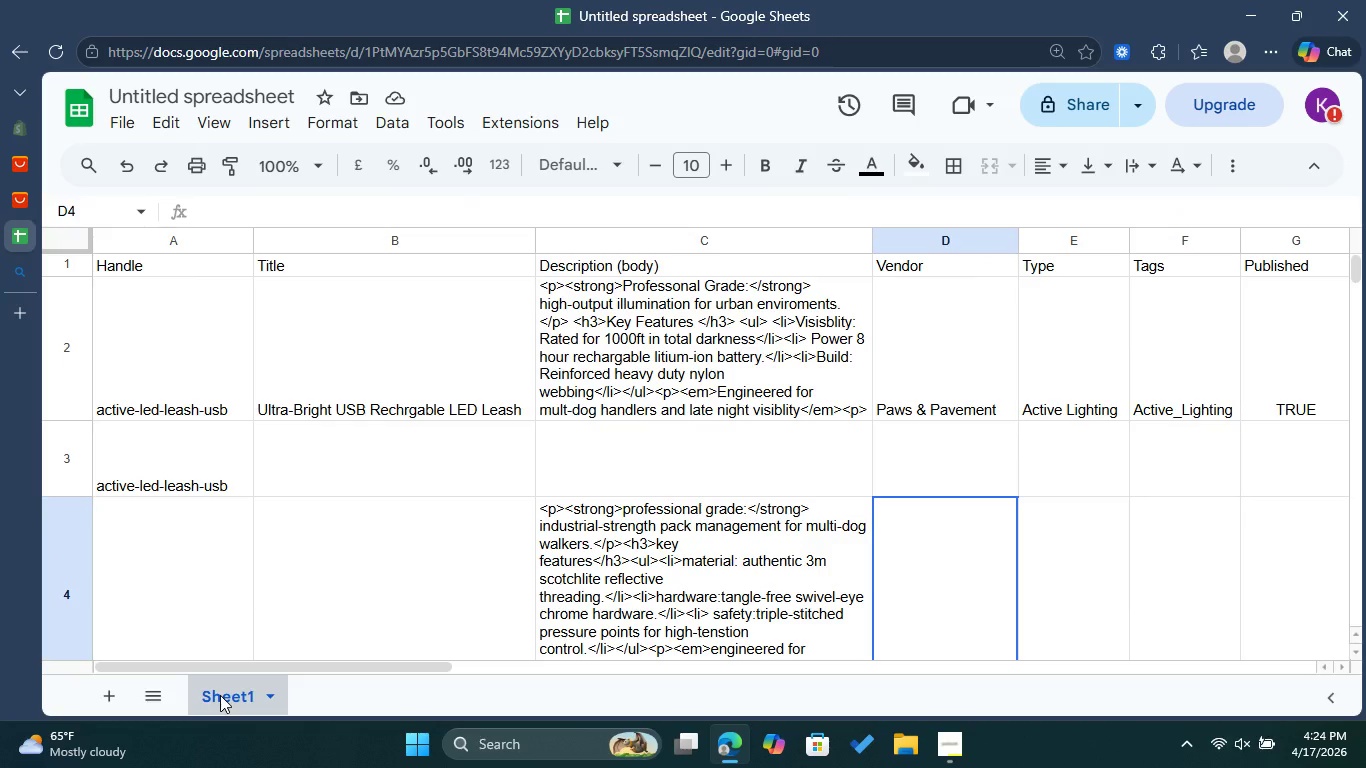 
wait(15.61)
 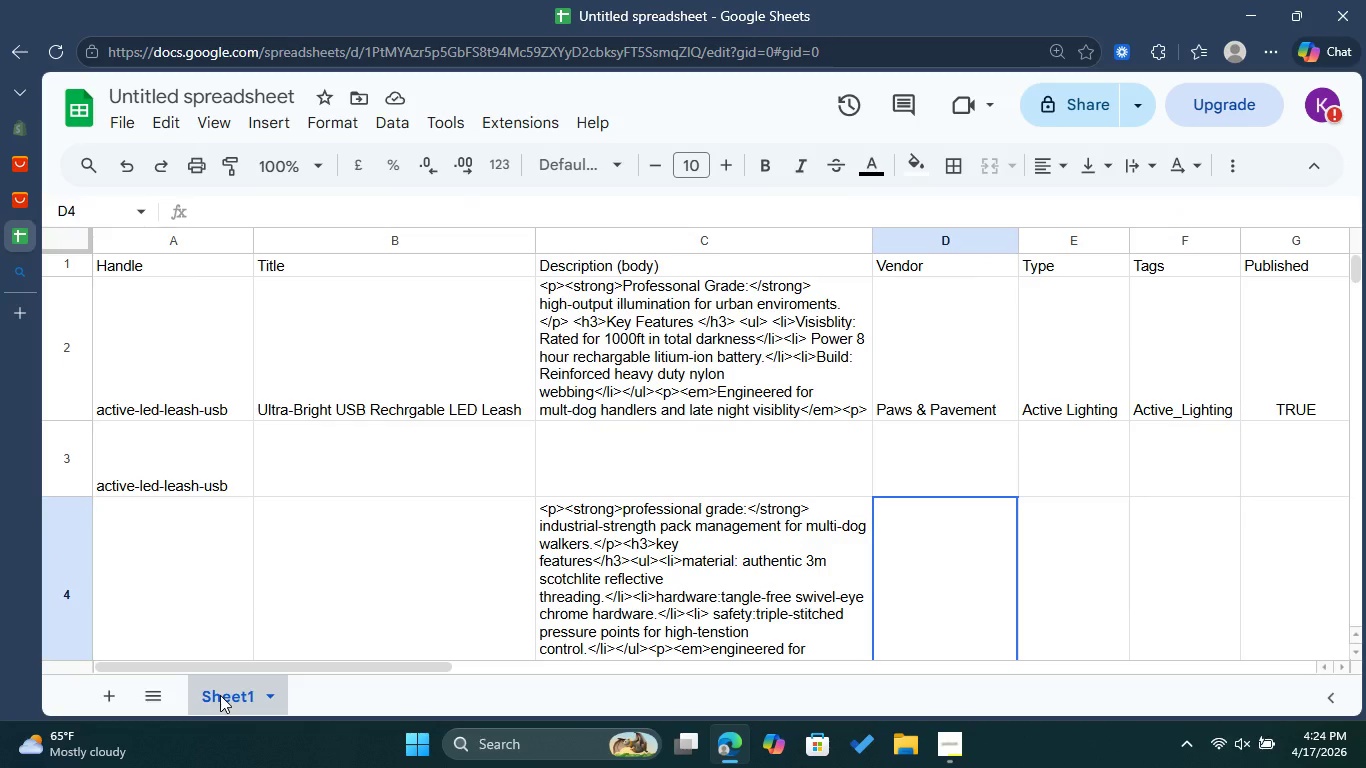 
left_click([919, 382])
 